 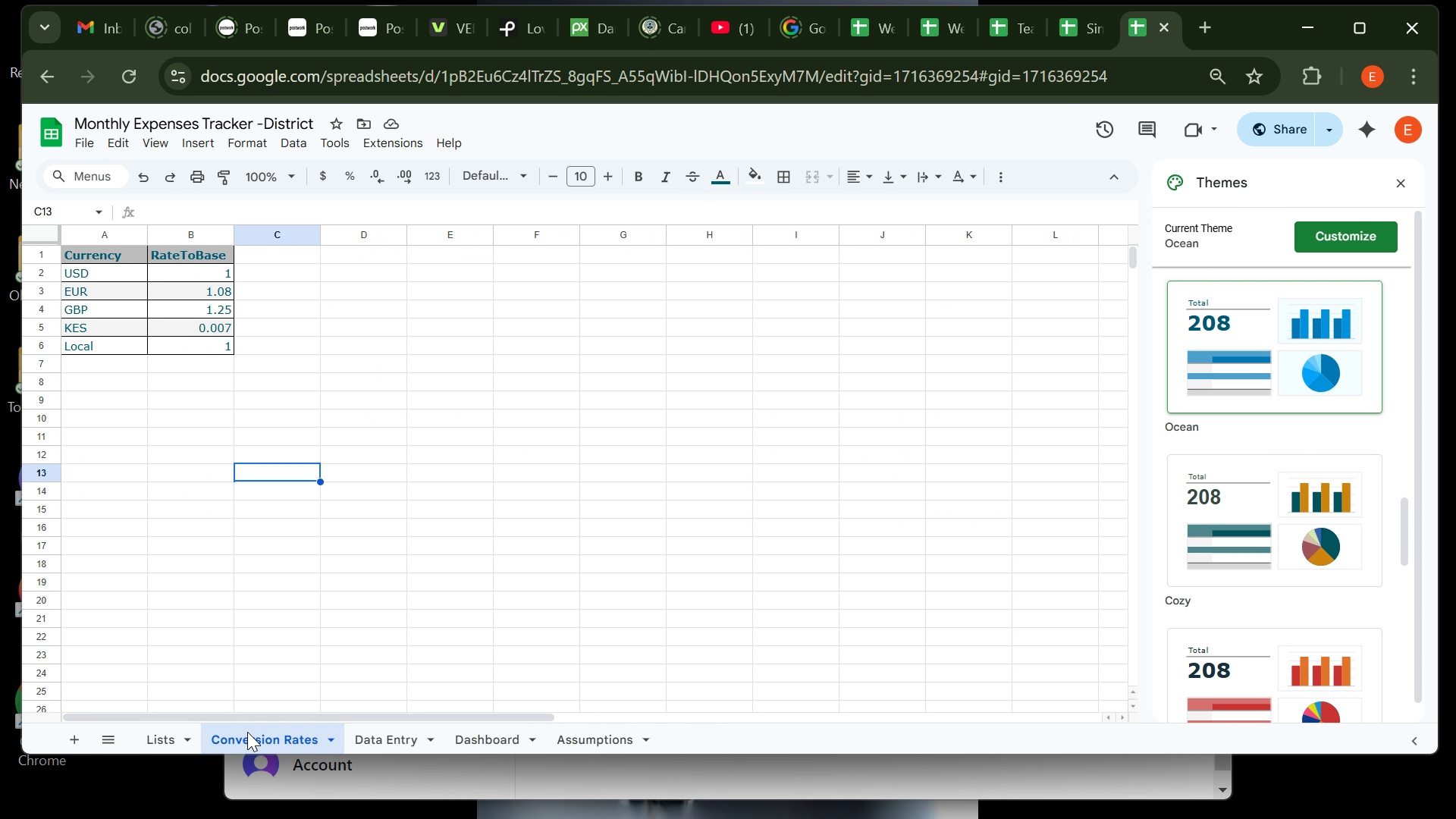 
left_click([155, 739])
 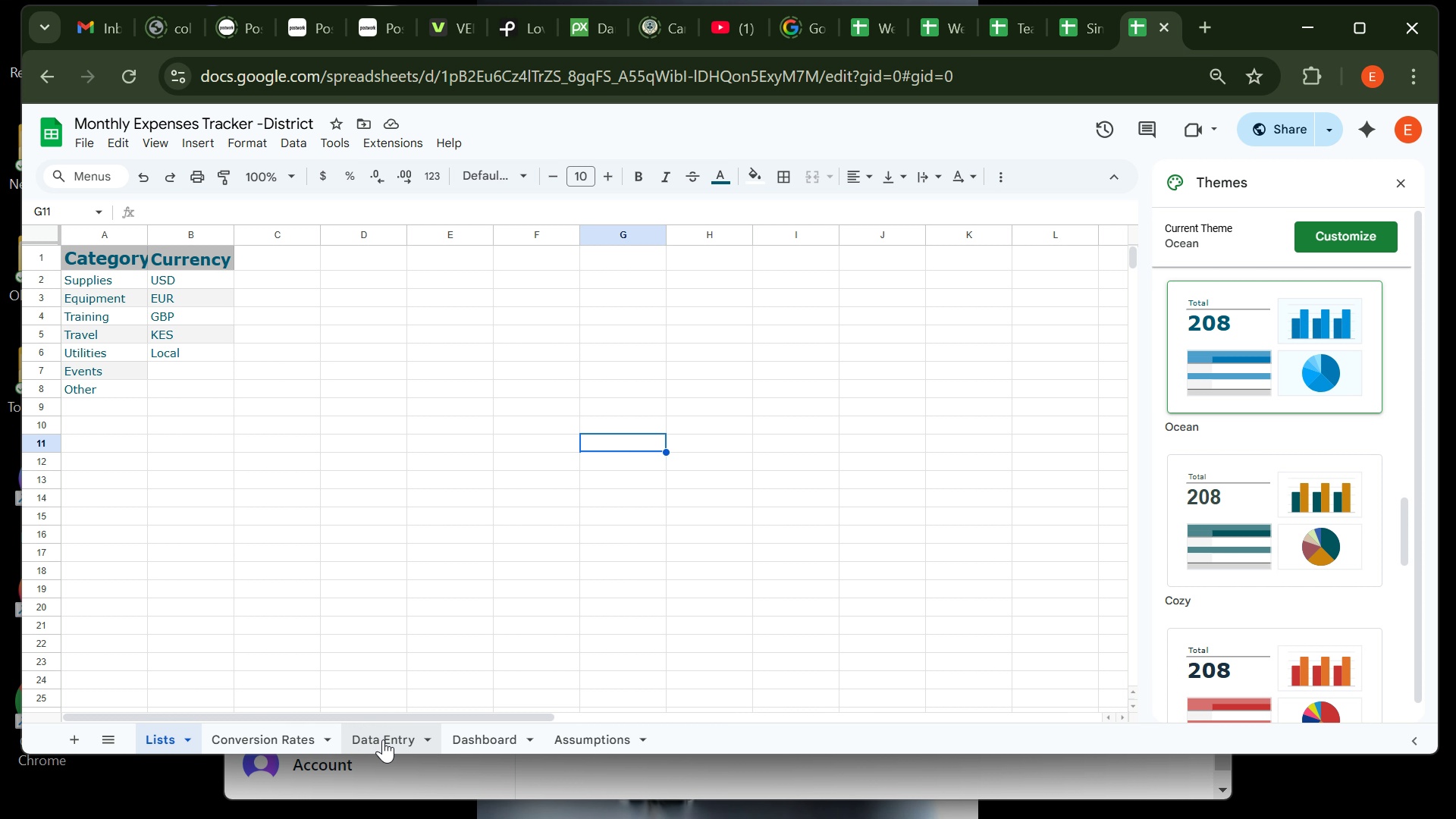 
left_click([383, 742])
 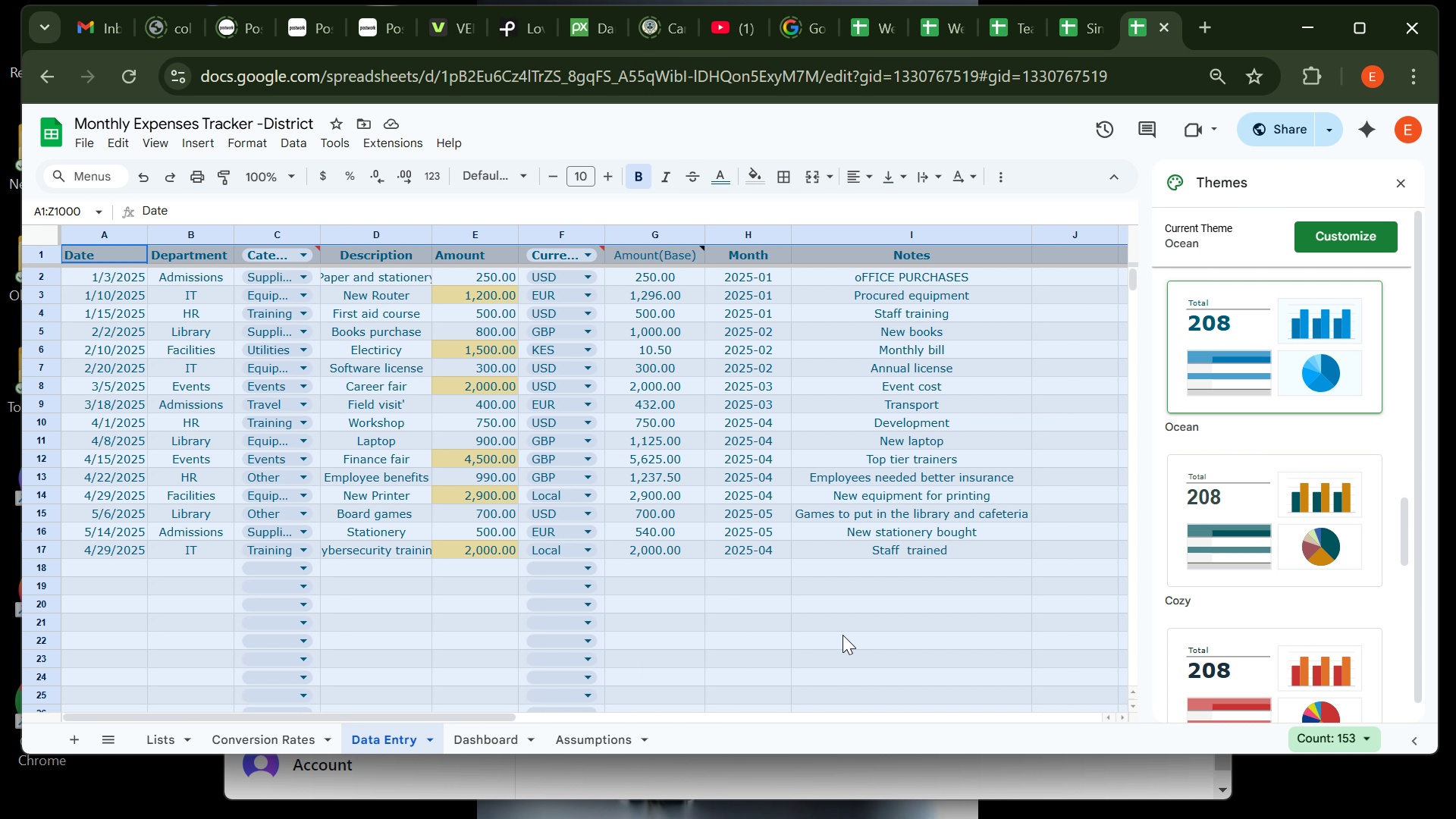 
left_click([883, 612])
 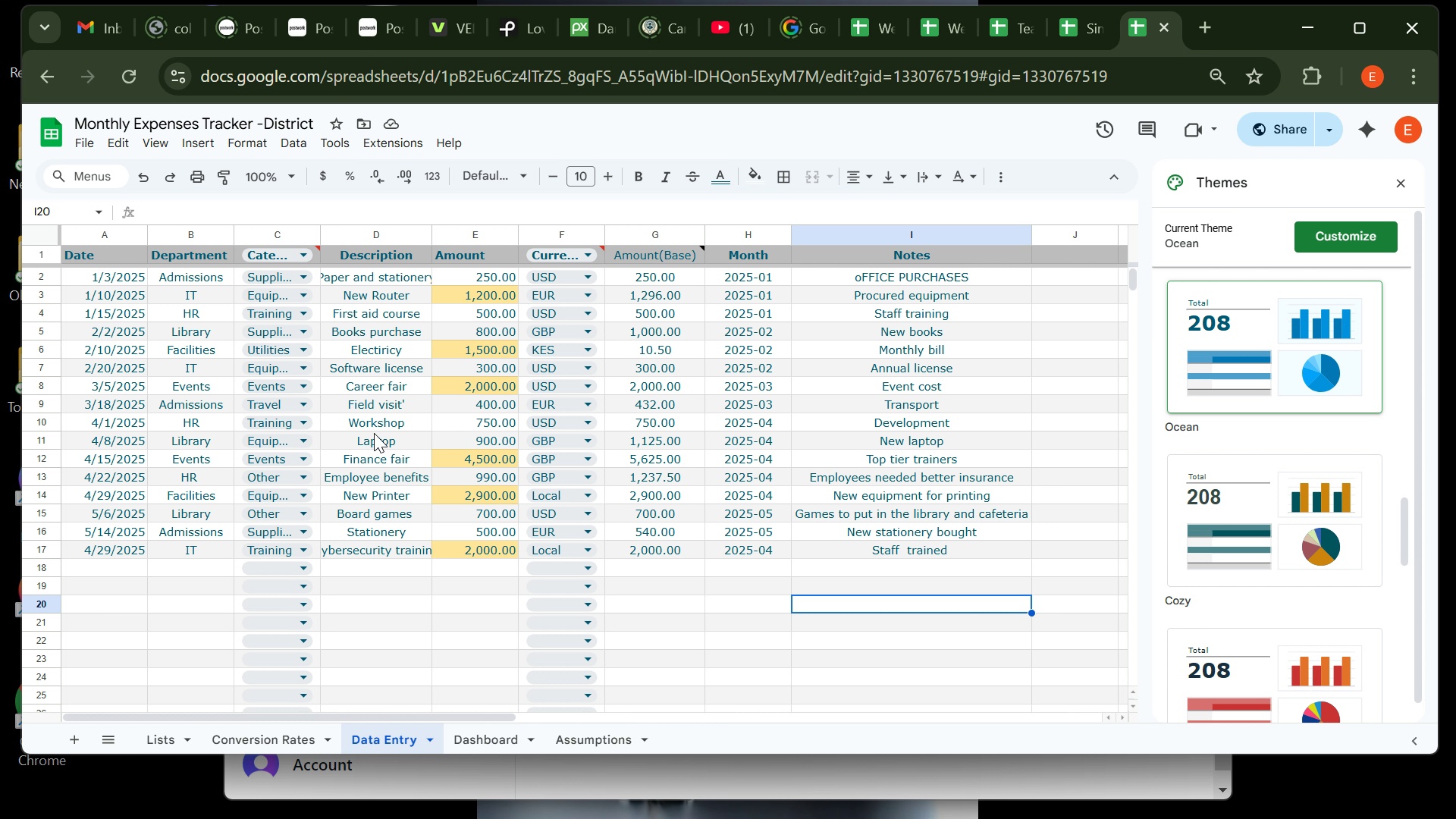 
wait(44.64)
 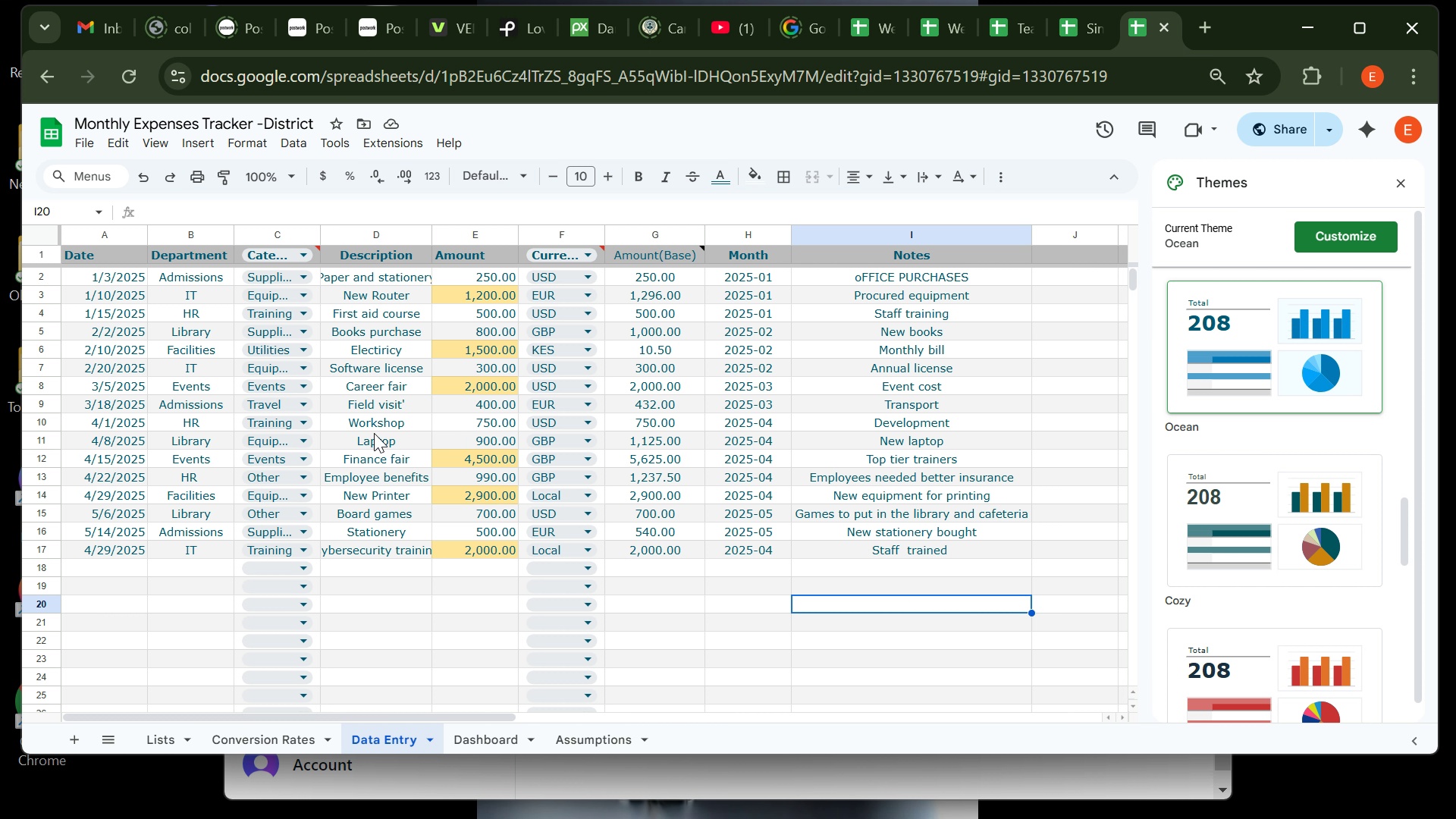 
double_click([903, 275])
 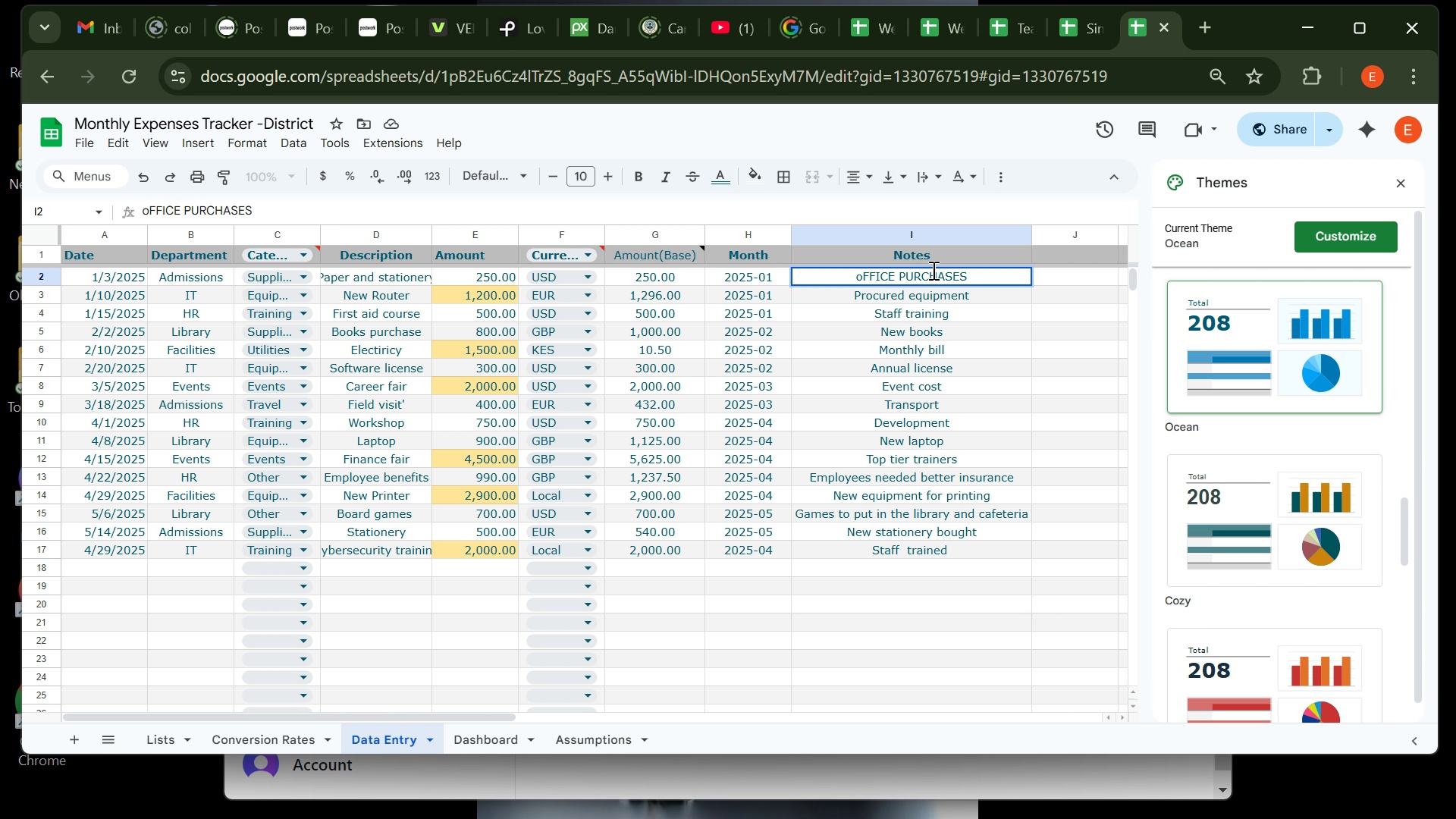 
key(Backspace)
key(Backspace)
key(Backspace)
key(Backspace)
key(Backspace)
key(Backspace)
key(Backspace)
key(Backspace)
key(Backspace)
key(Backspace)
key(Backspace)
key(Backspace)
key(Backspace)
key(Backspace)
key(Backspace)
key(Backspace)
type(o)
key(Backspace)
type(Office Purchases)
 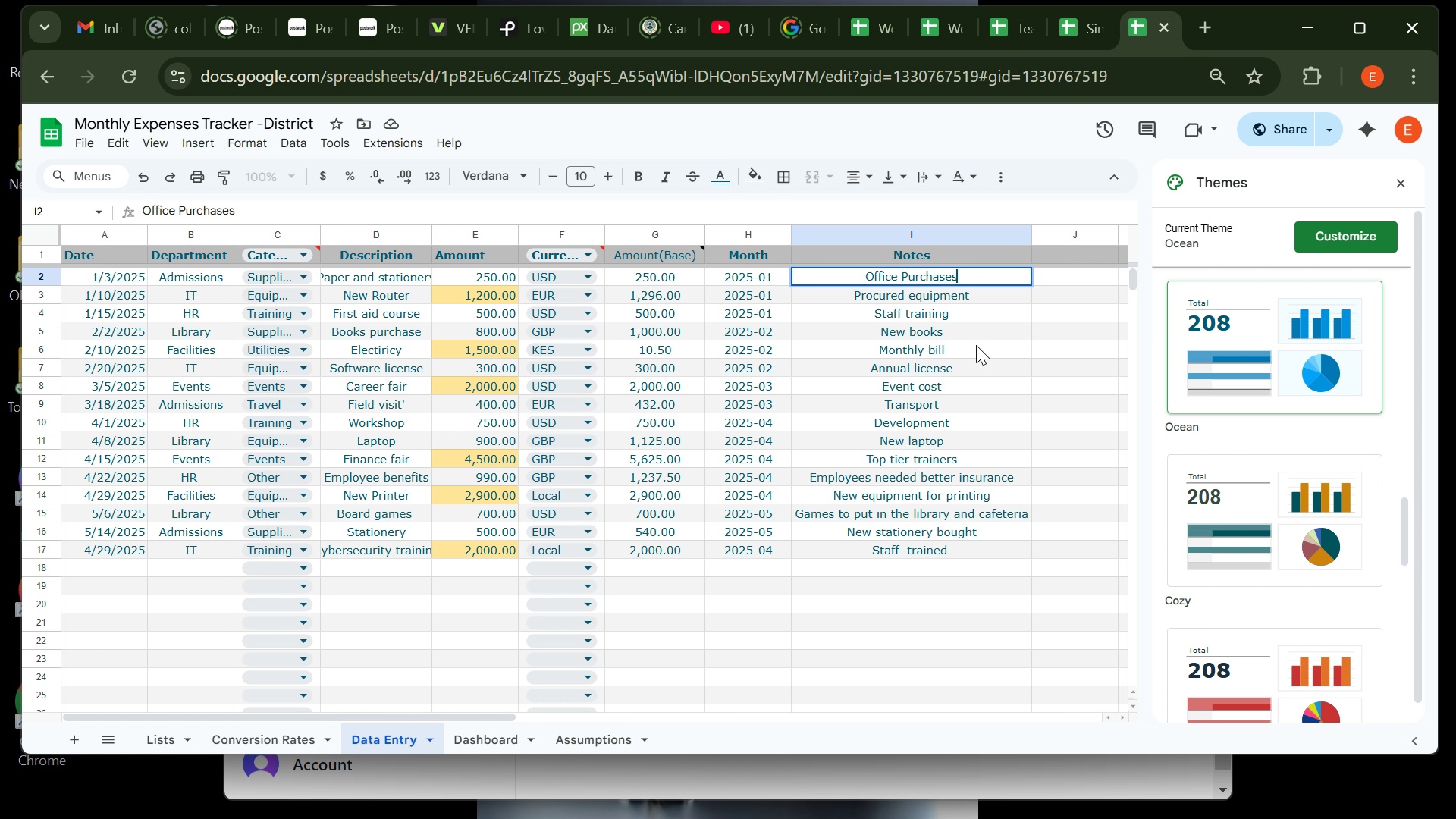 
left_click([976, 345])
 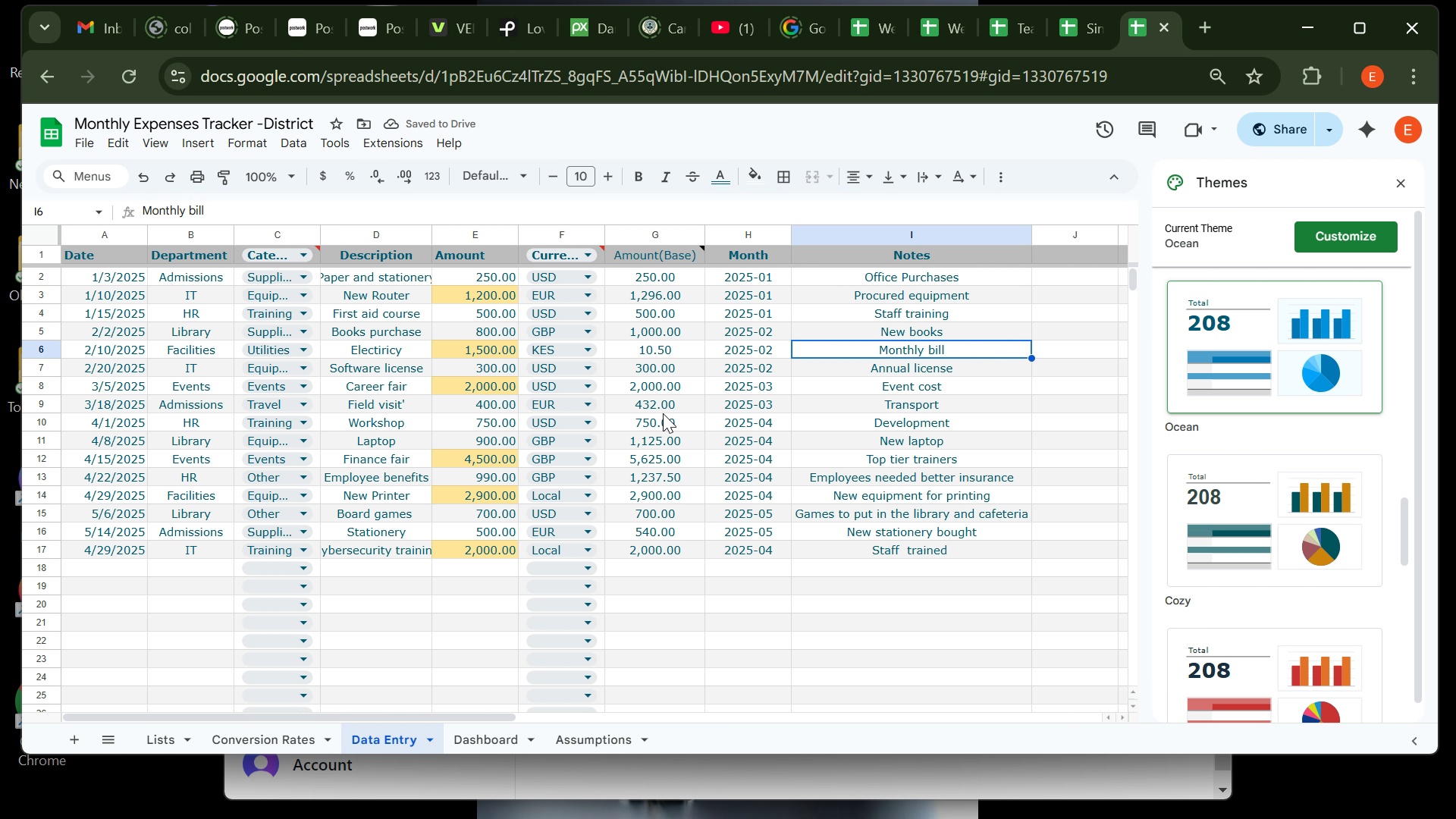 
wait(8.52)
 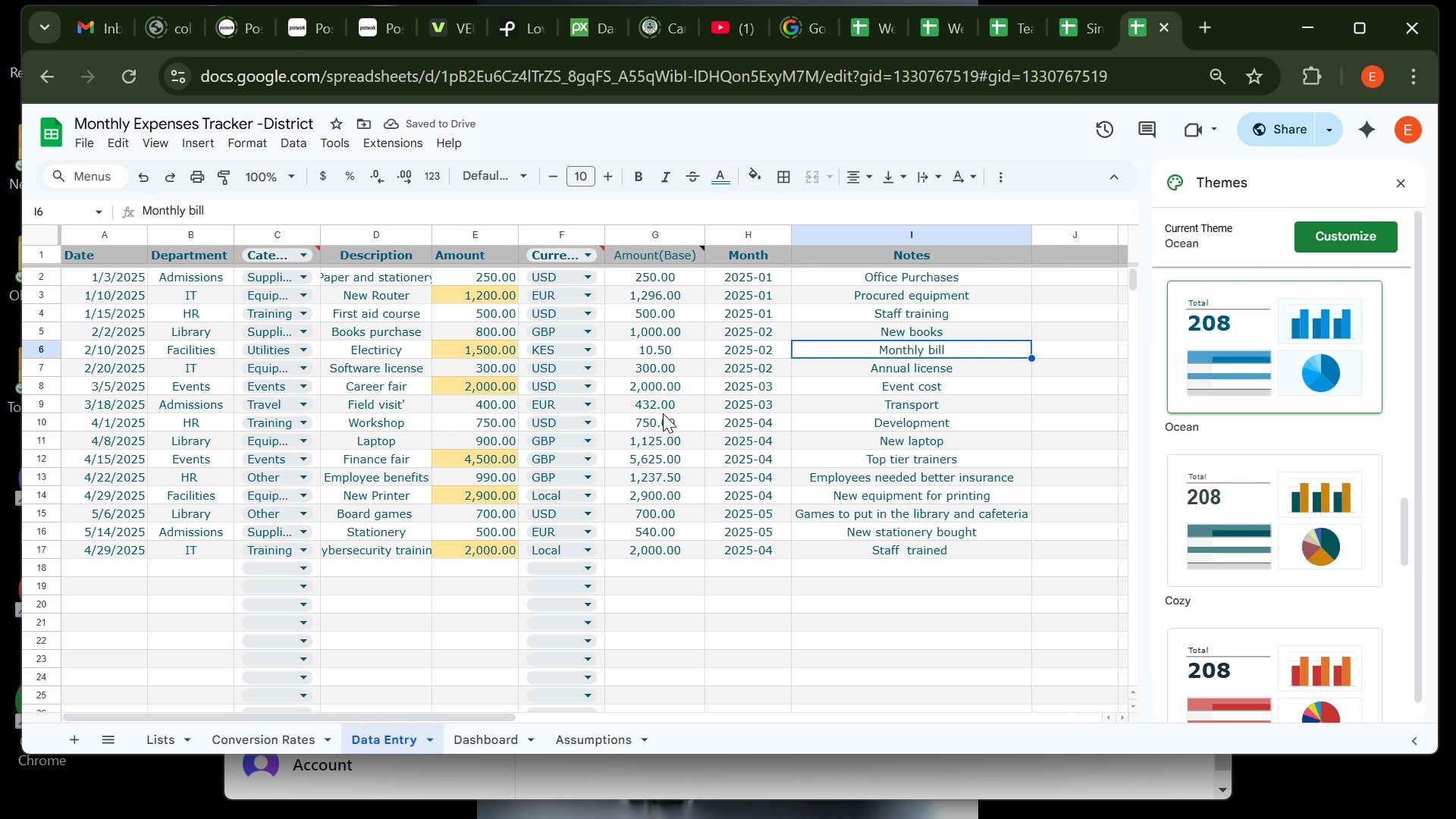 
double_click([431, 234])
 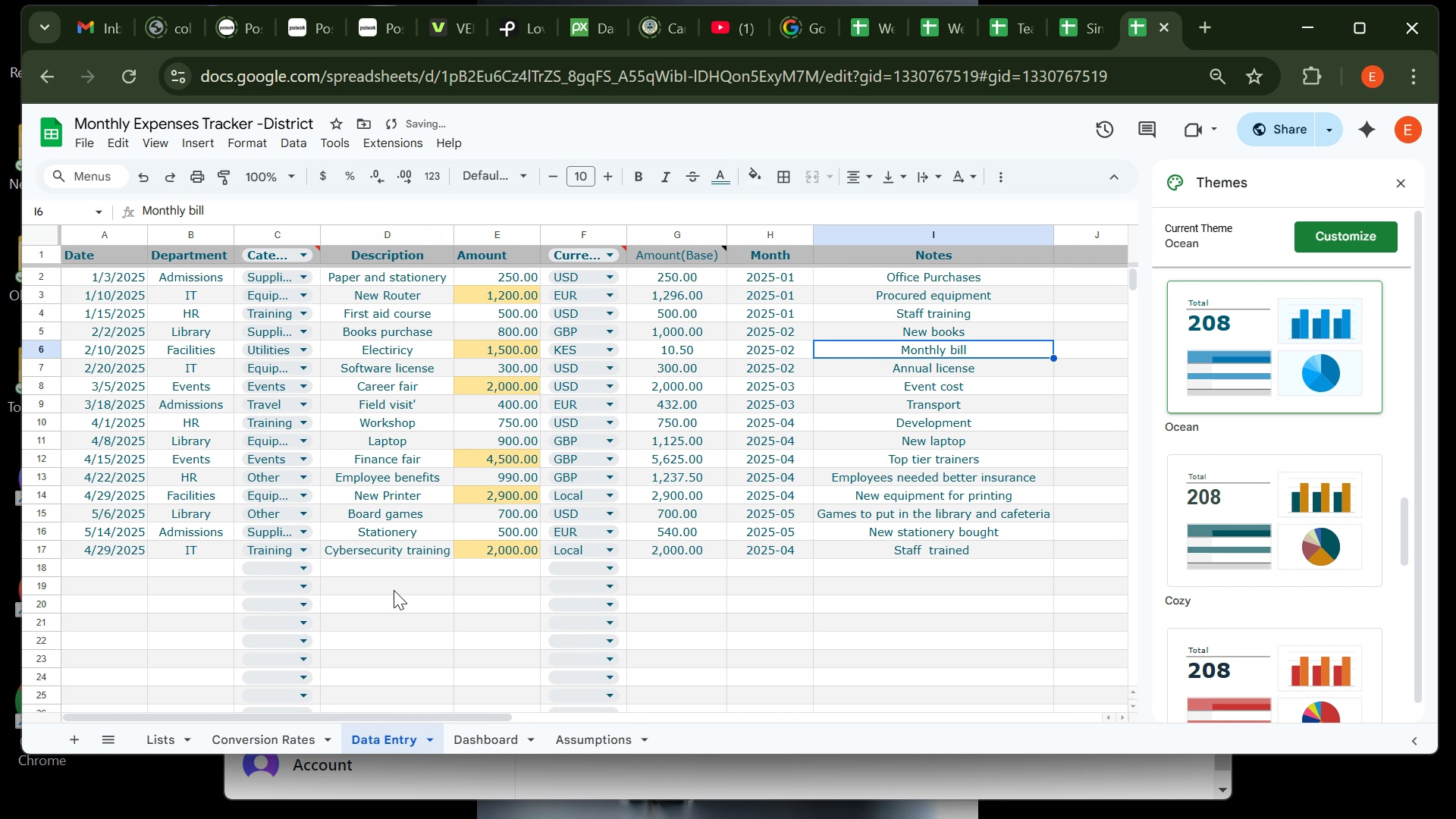 
left_click([394, 590])
 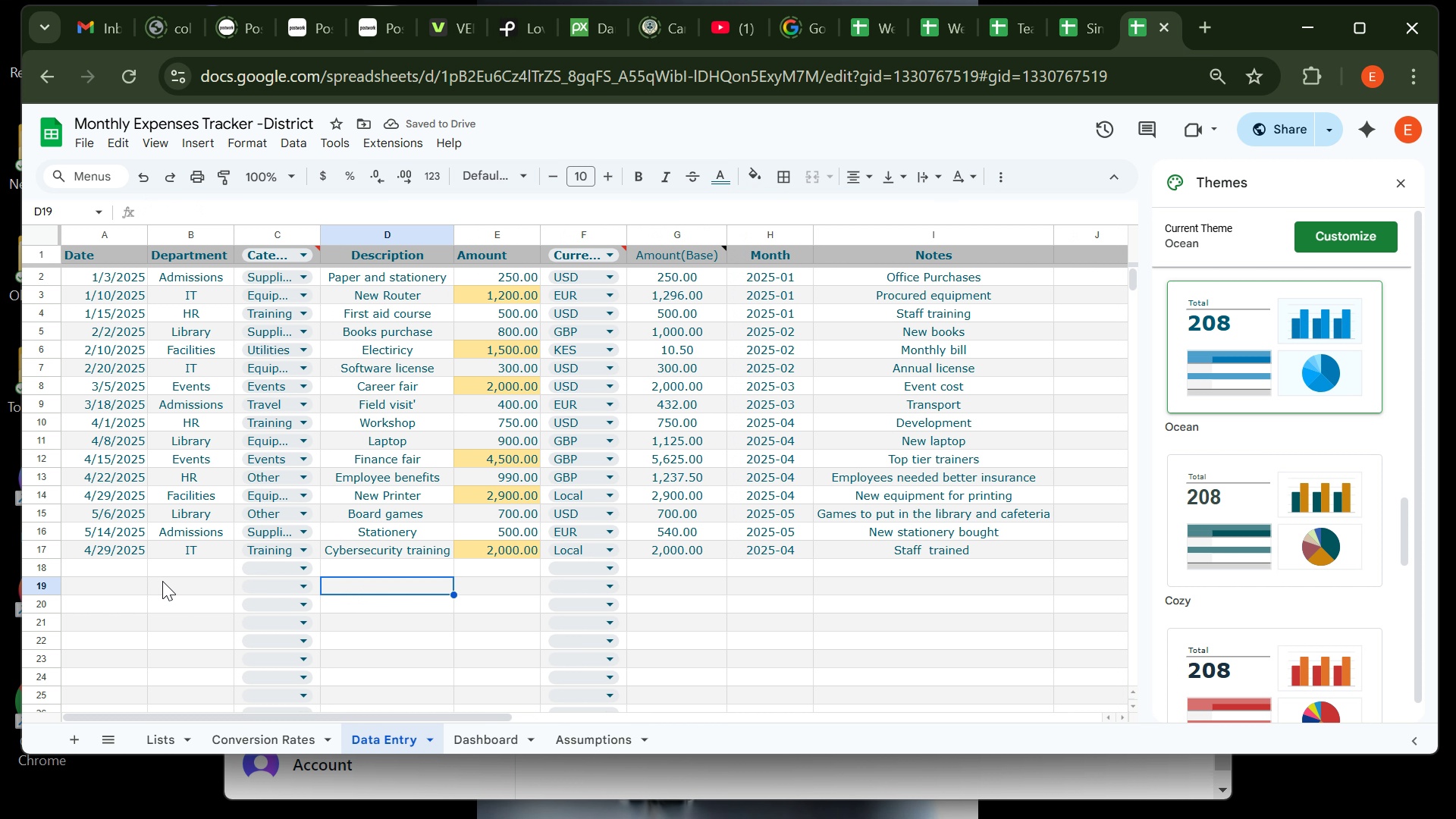 
left_click([180, 604])
 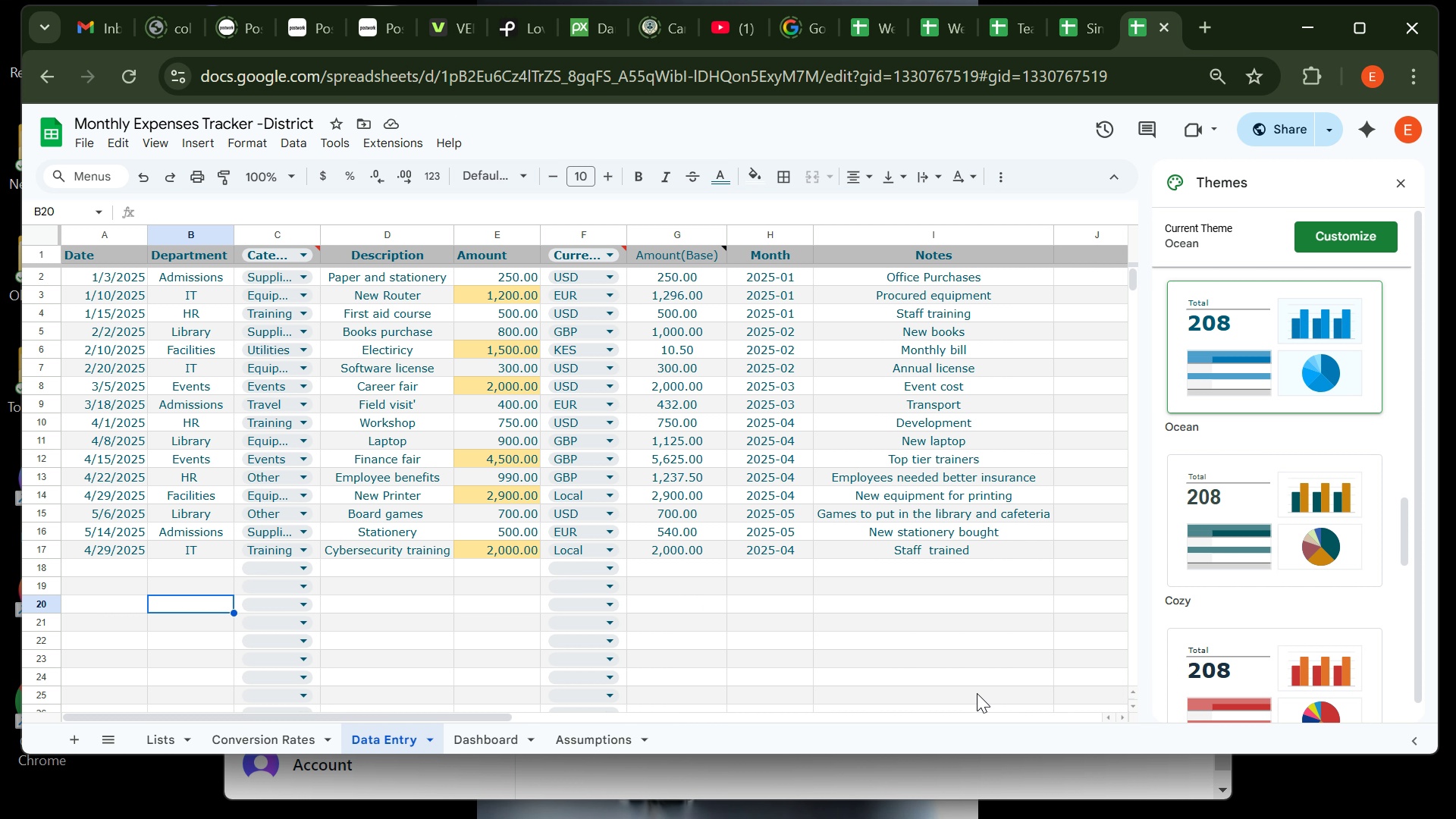 
left_click([964, 649])
 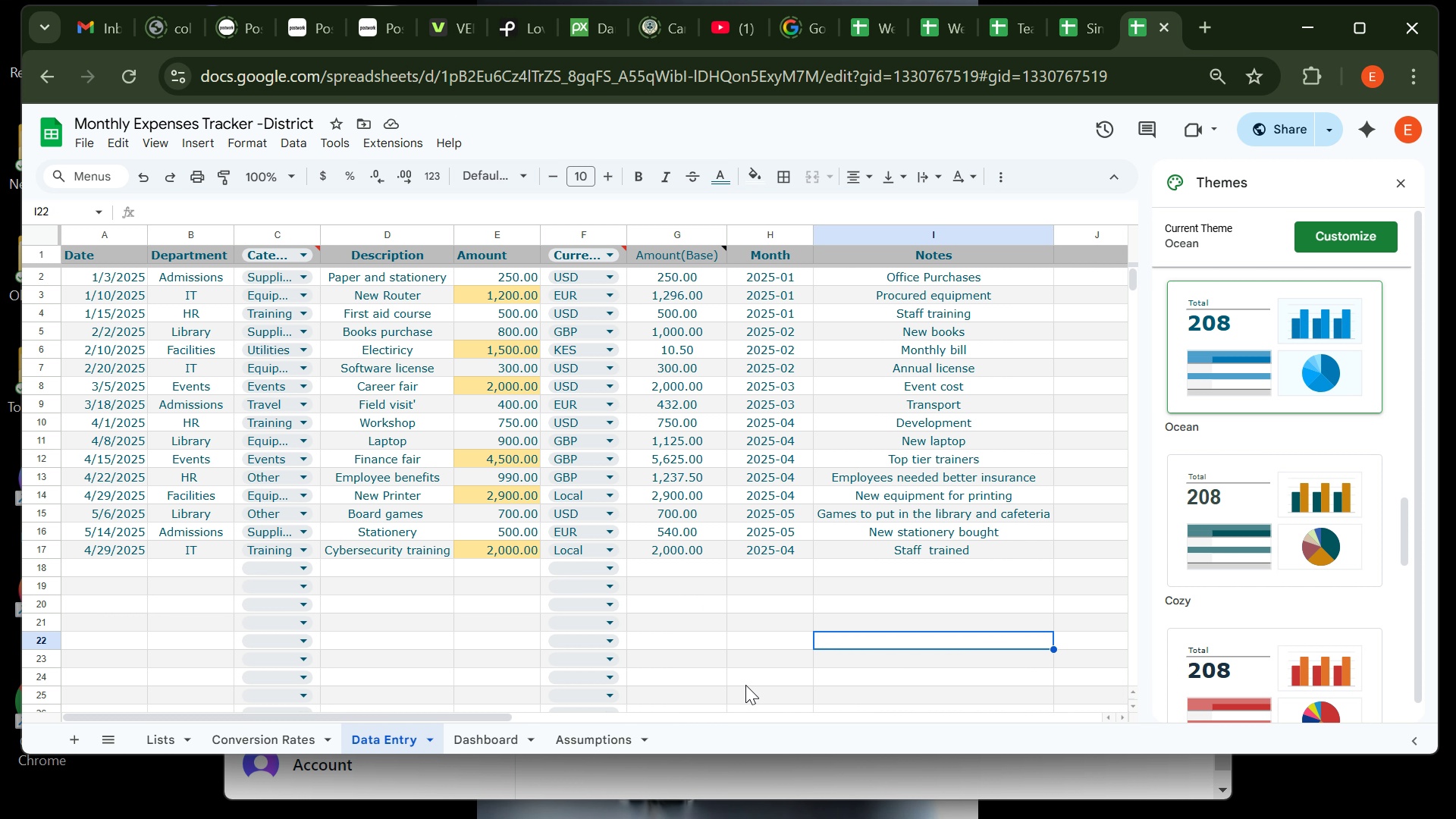 
wait(10.13)
 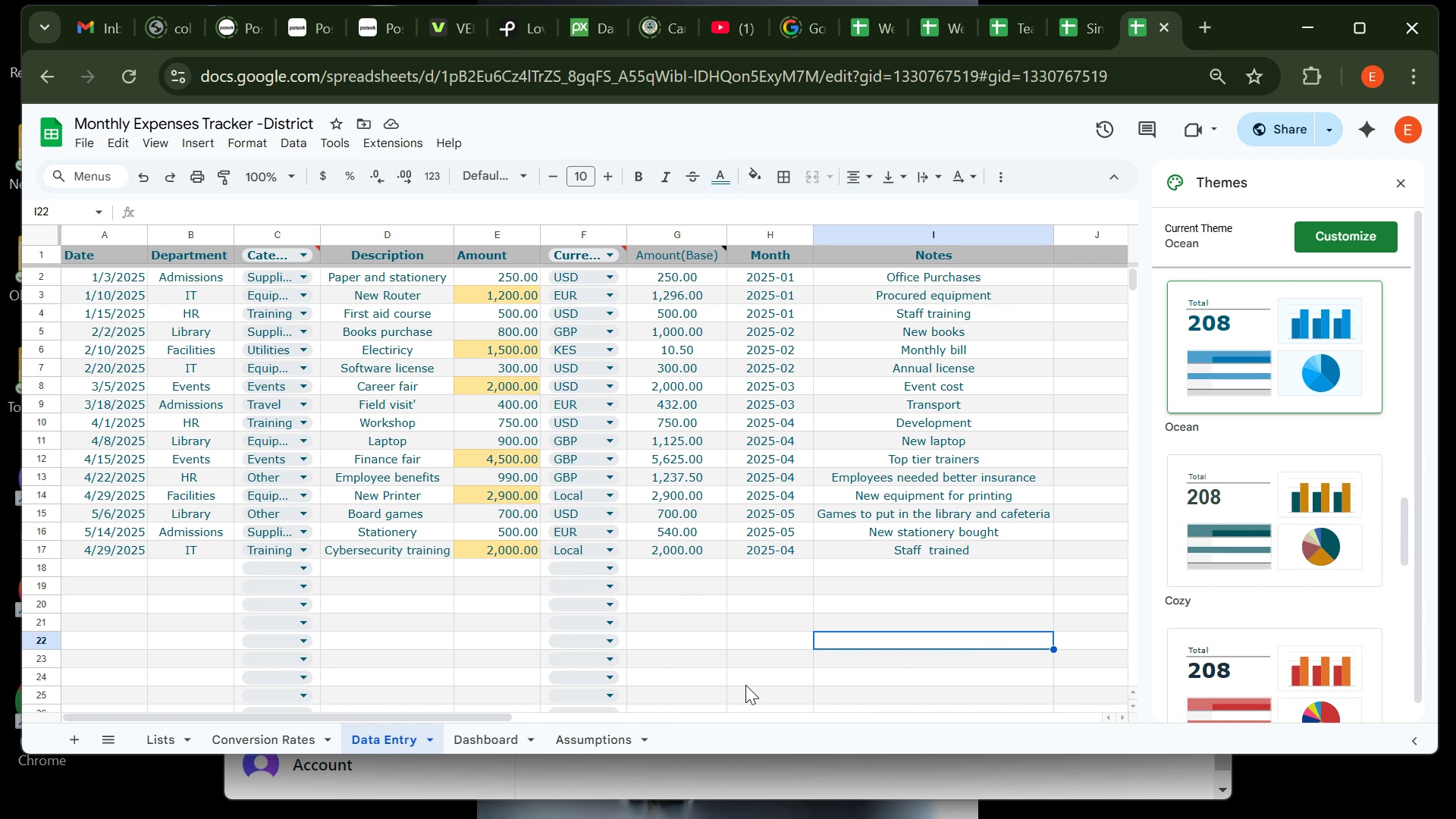 
left_click([466, 739])
 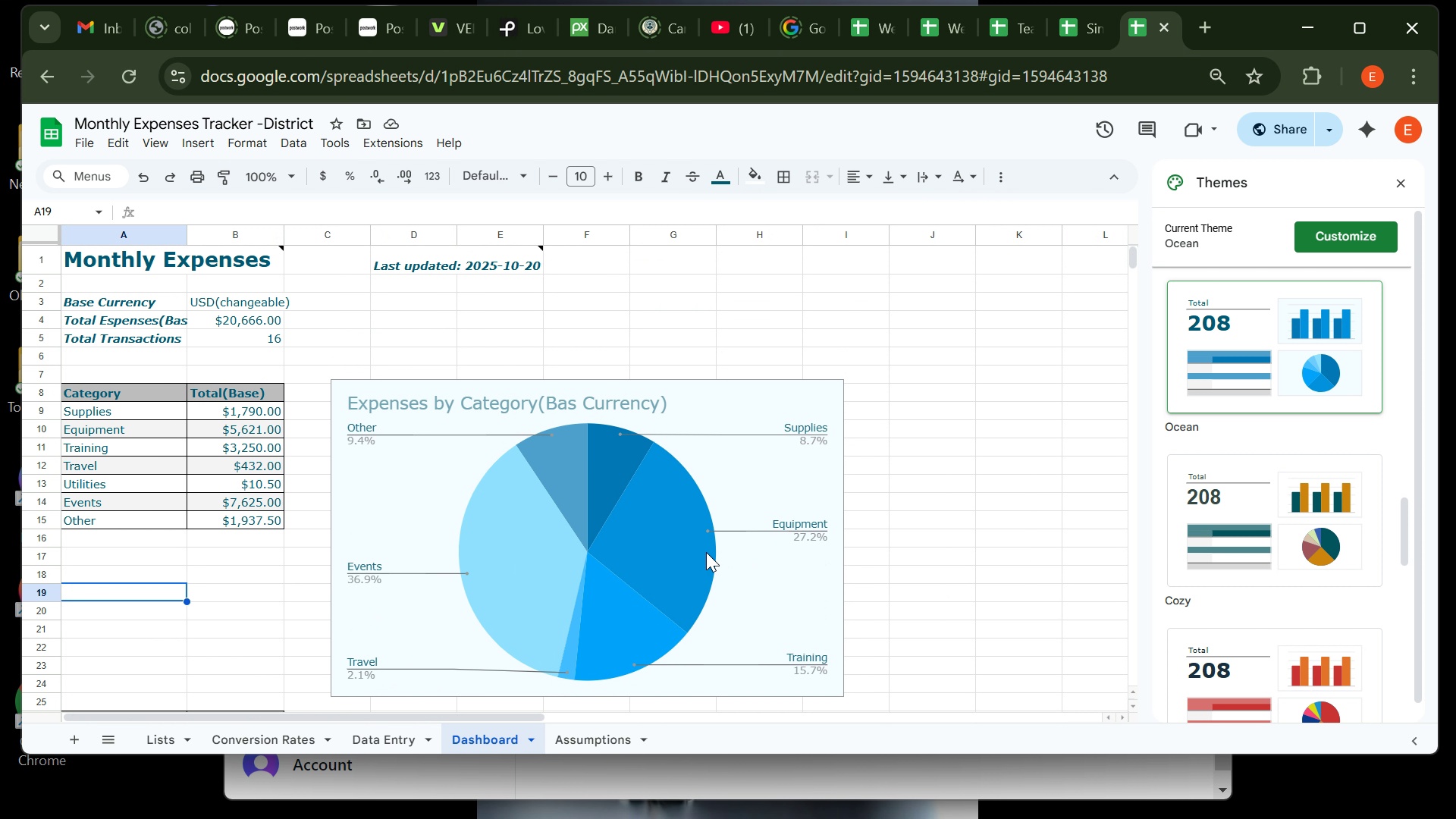 
wait(10.32)
 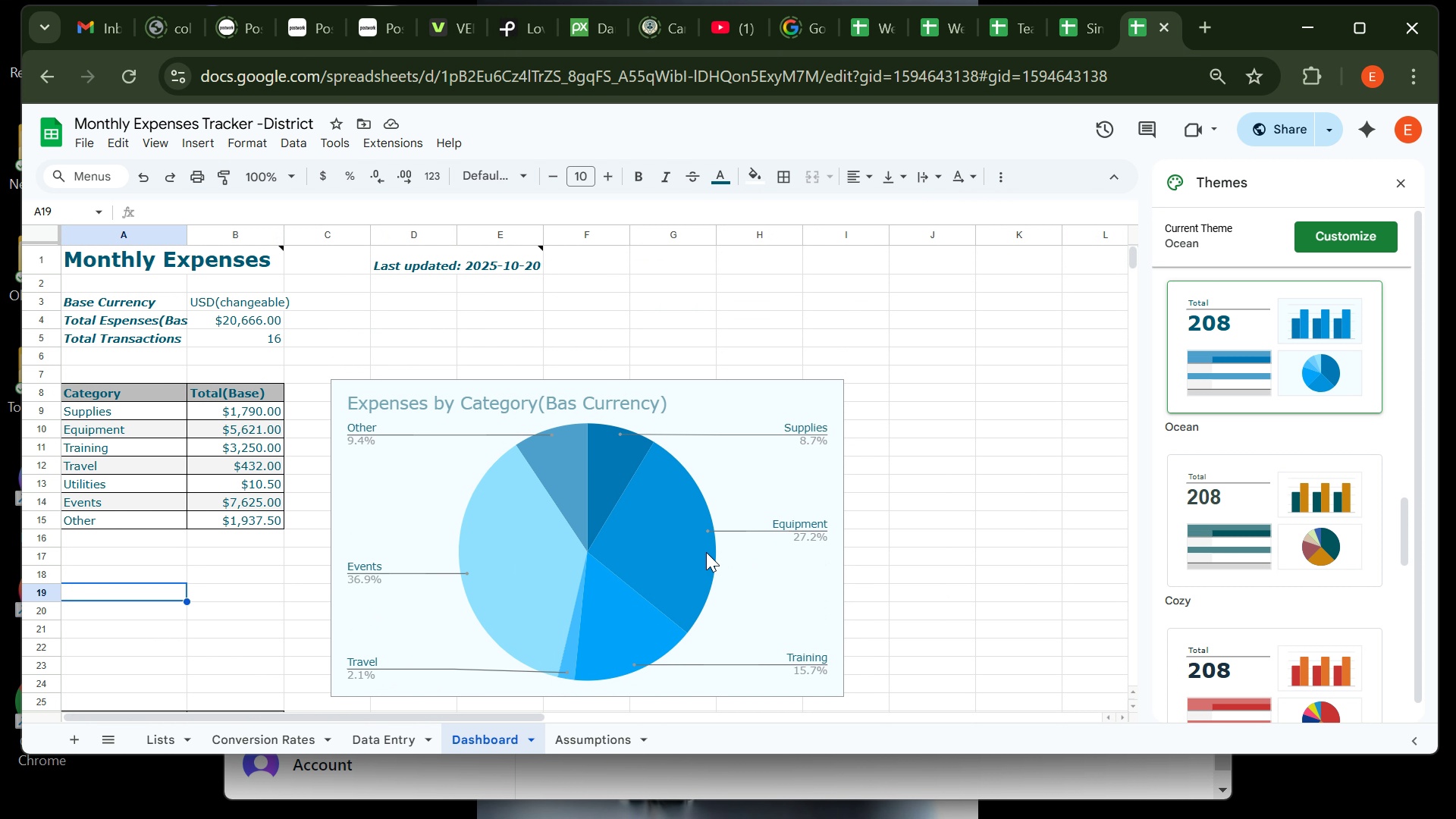 
double_click([544, 237])
 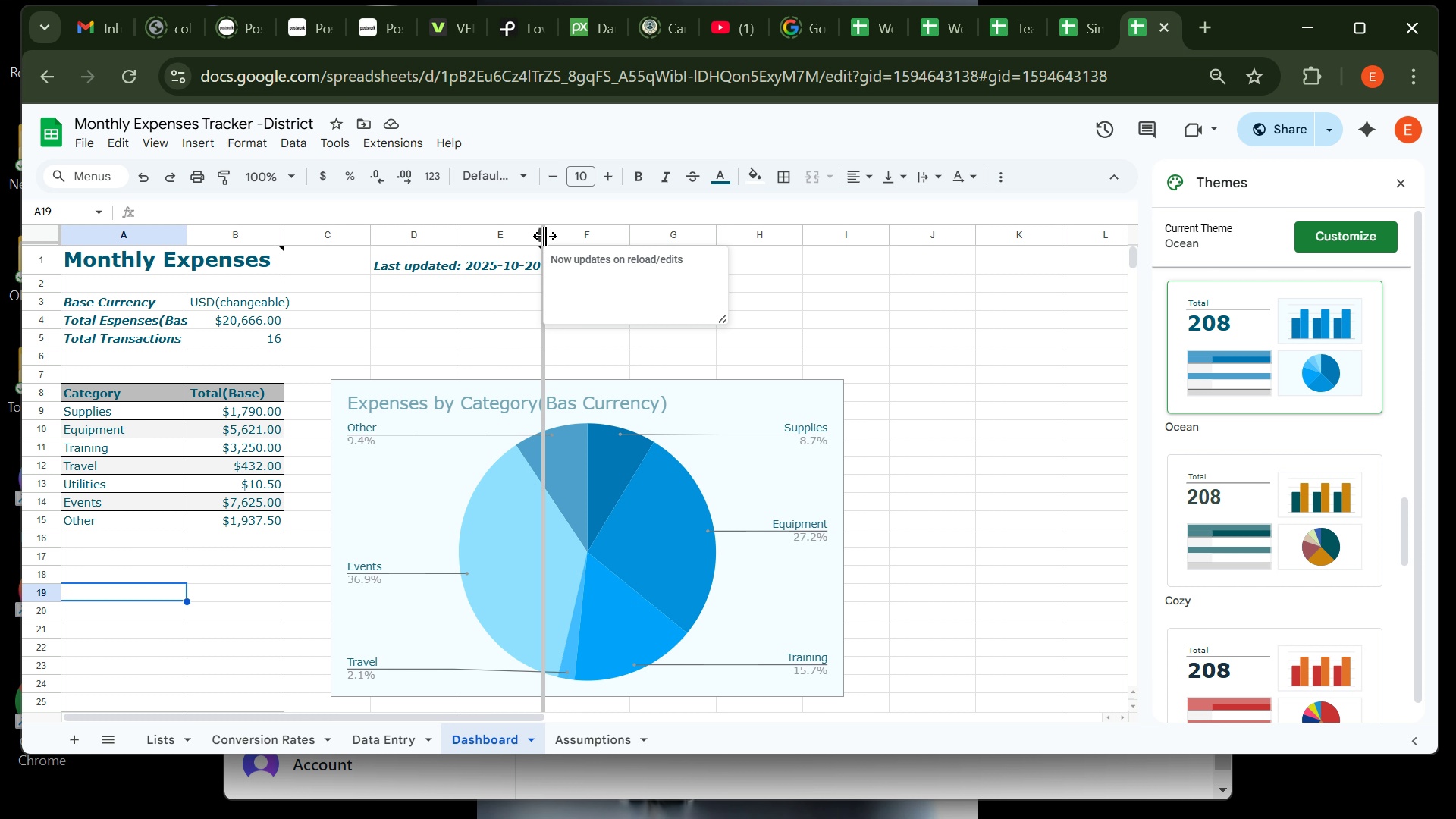 
double_click([544, 236])
 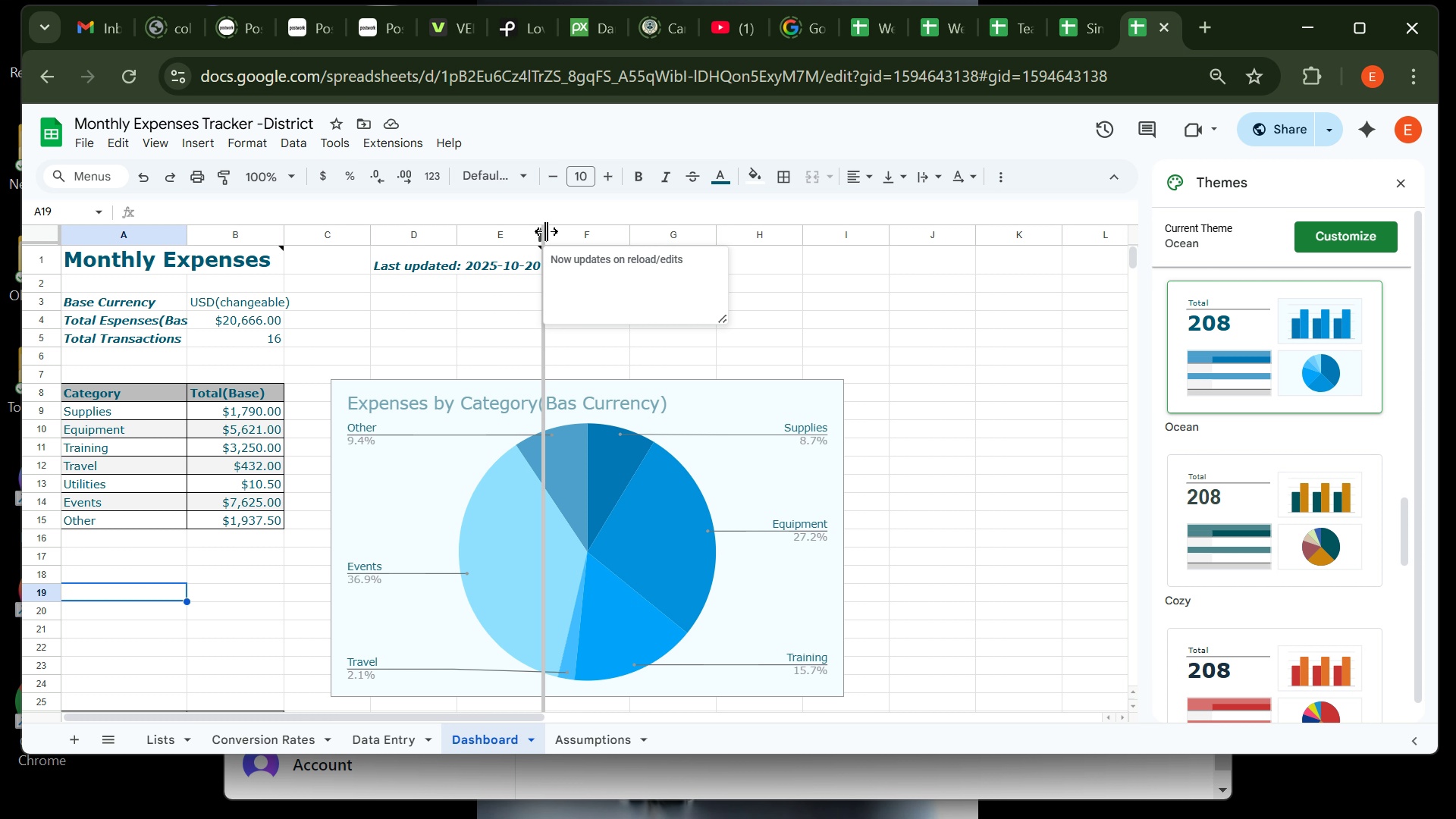 
double_click([546, 231])
 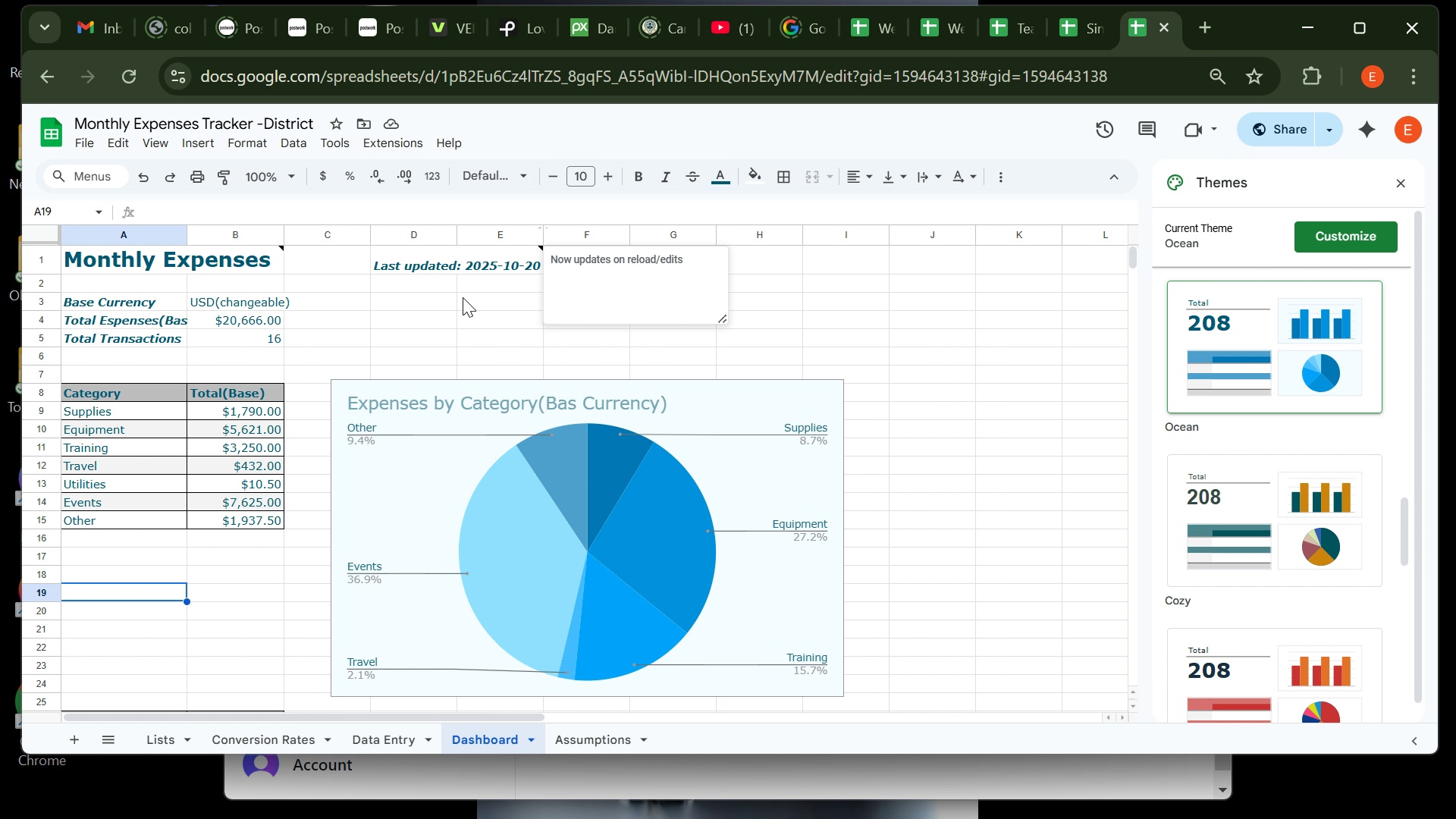 
left_click([462, 297])
 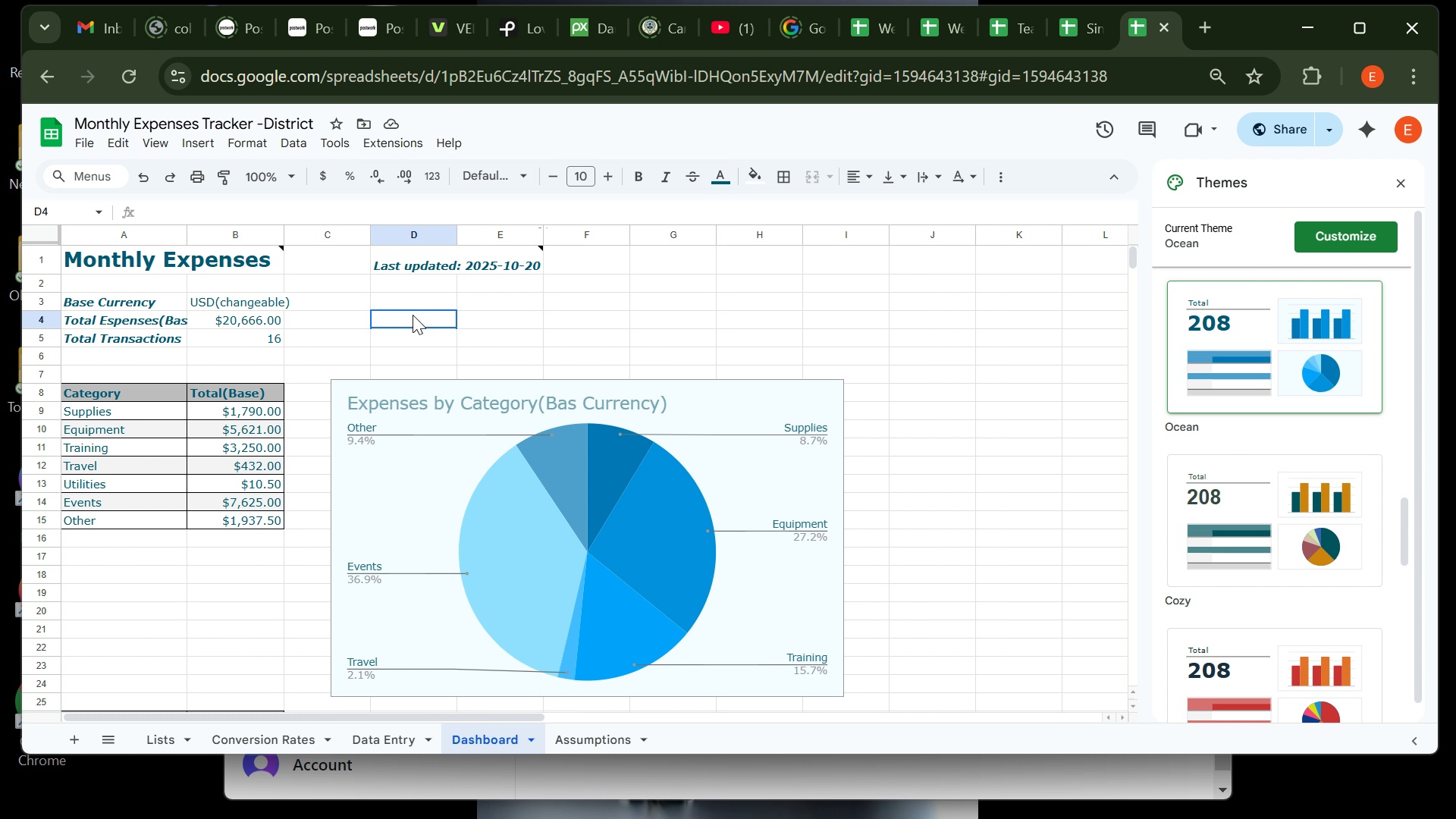 
left_click([413, 315])
 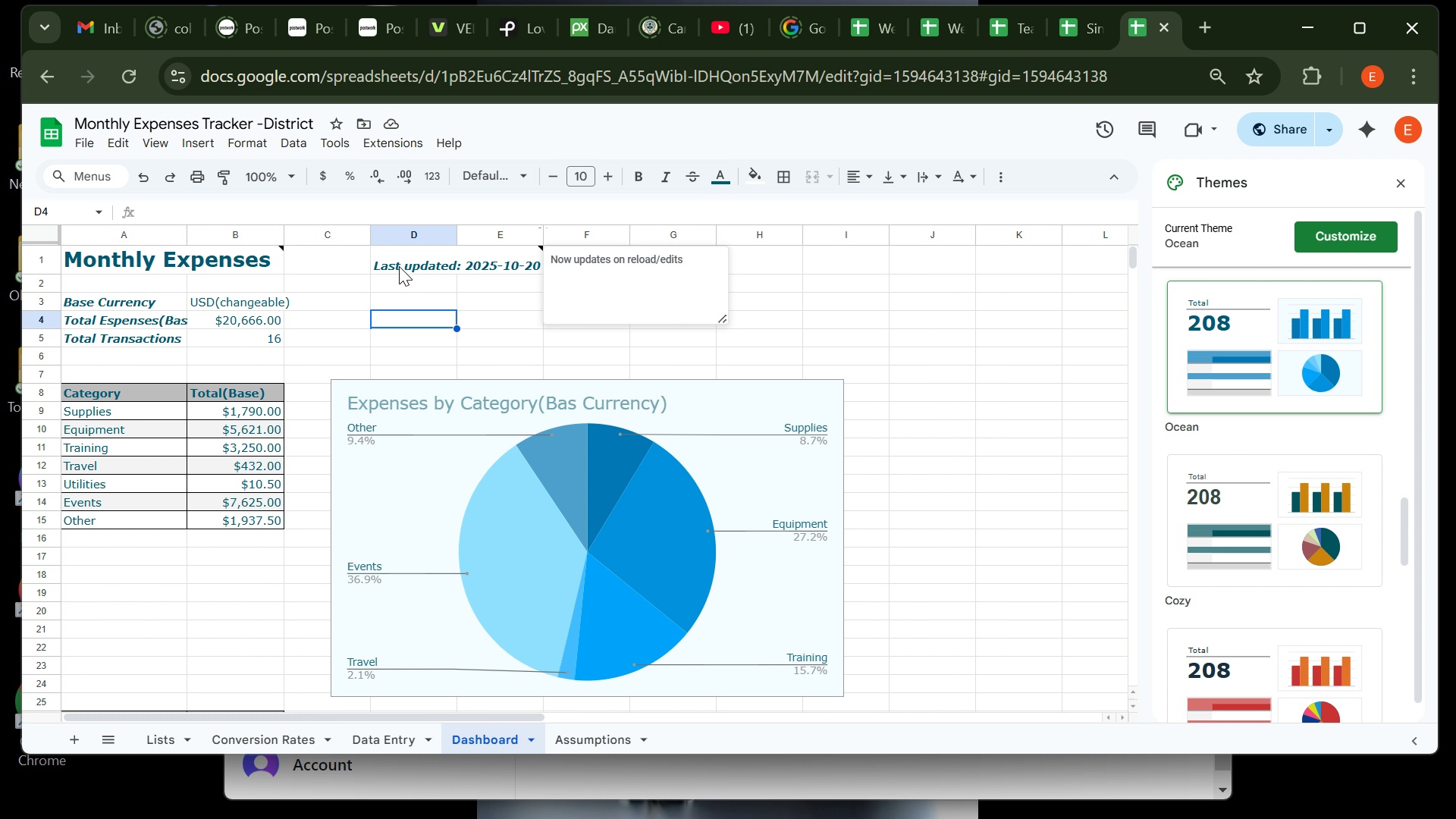 
wait(9.56)
 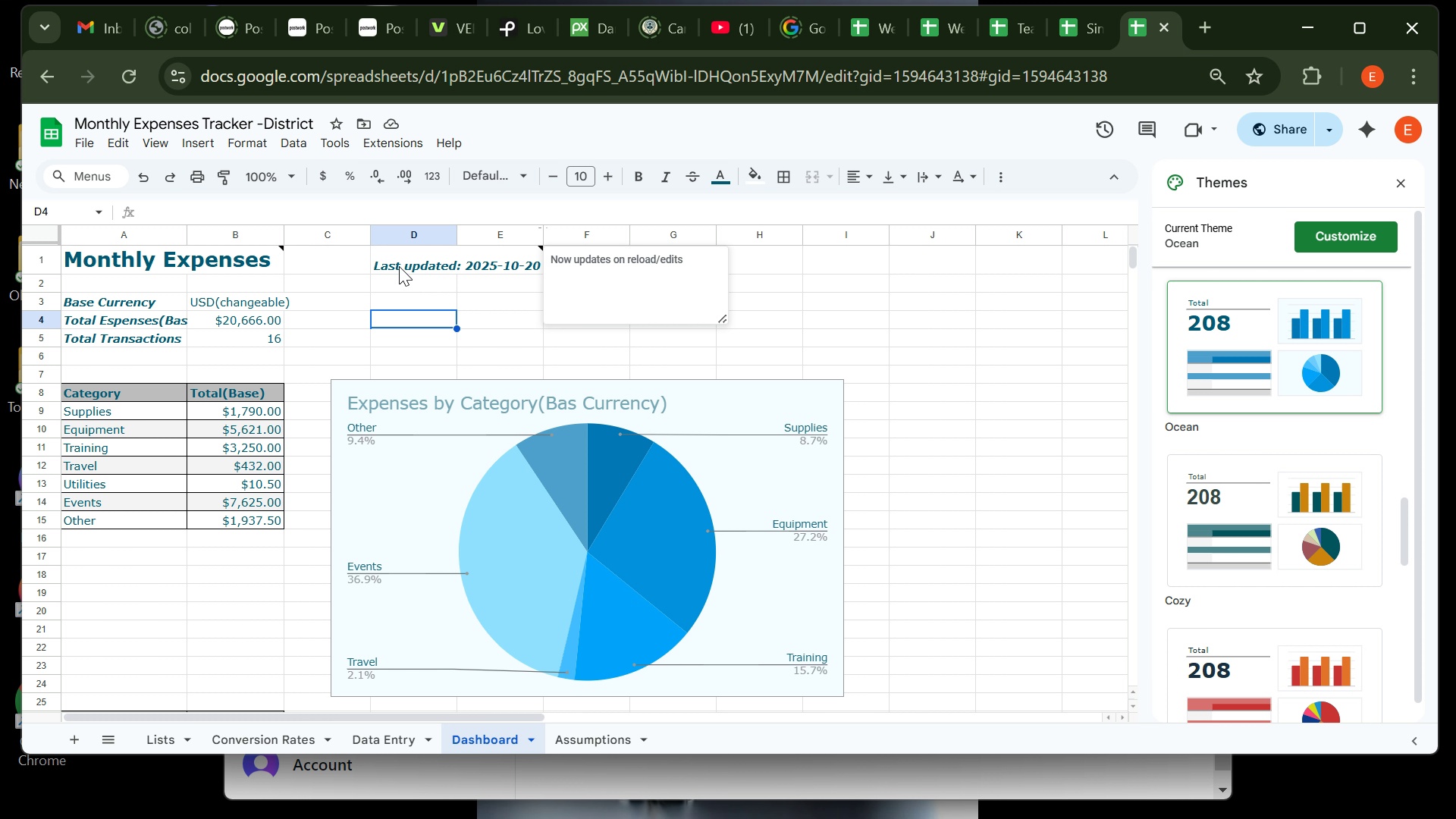 
left_click([571, 276])
 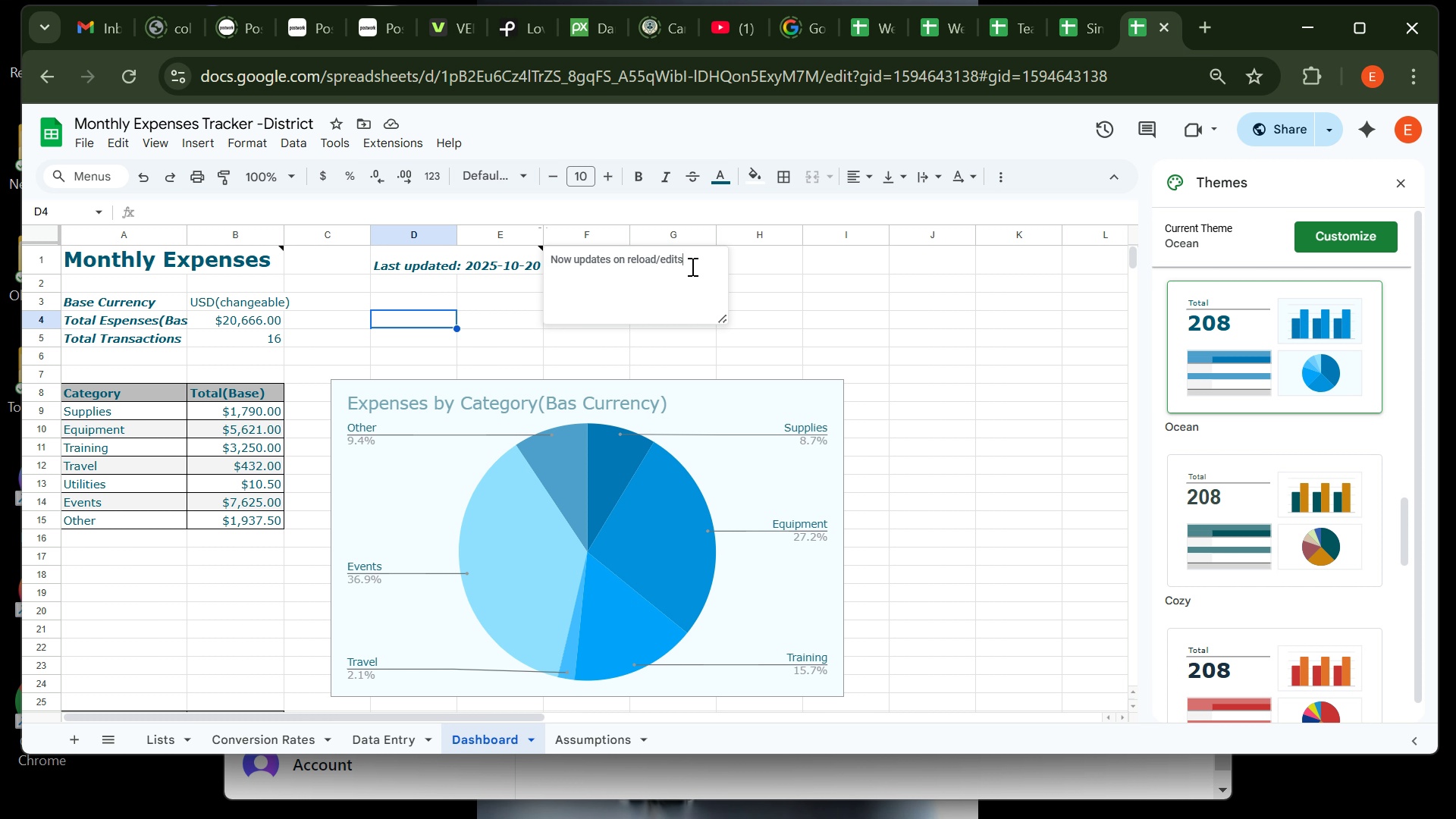 
left_click([691, 266])
 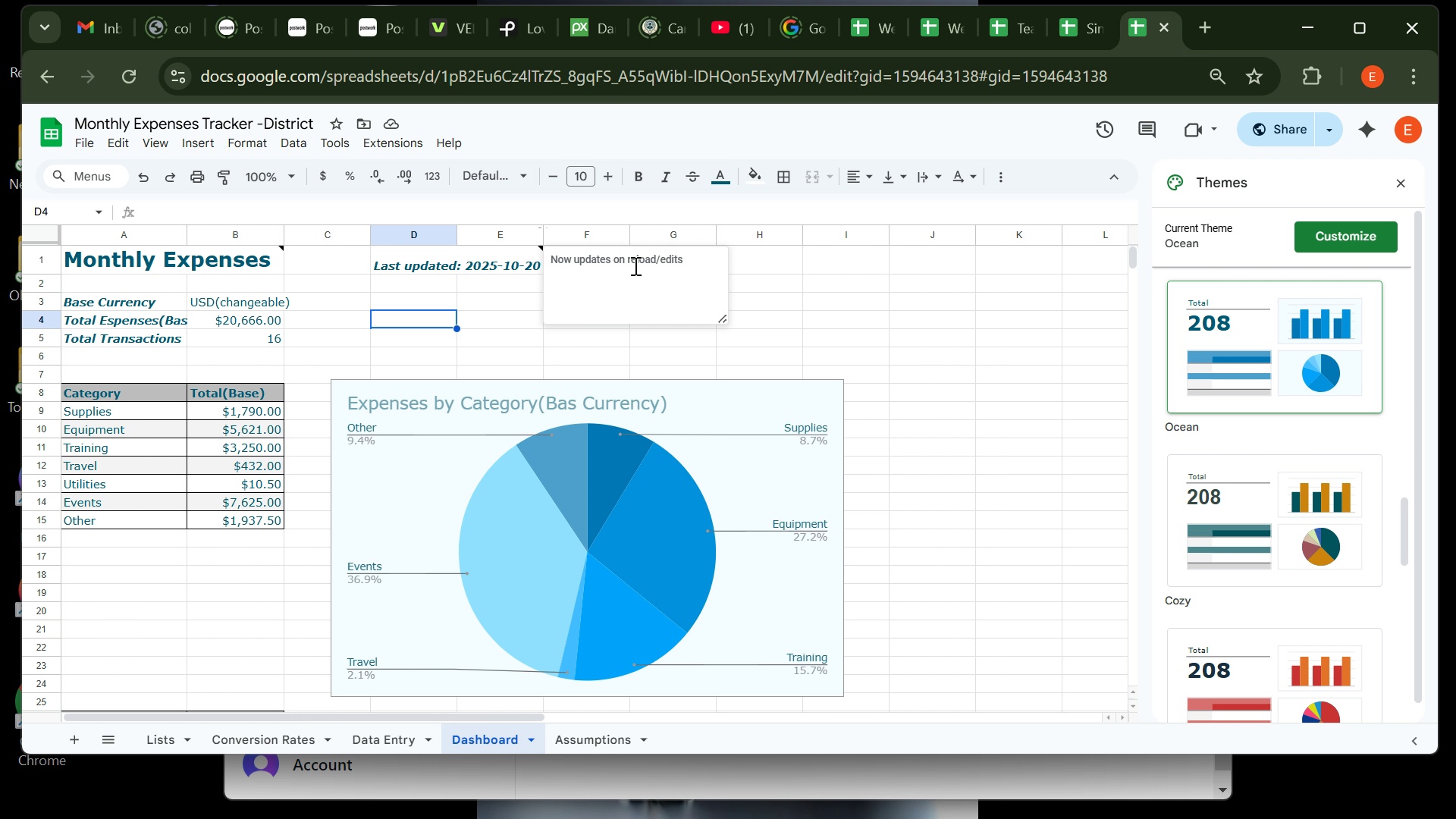 
left_click_drag(start_coordinate=[691, 266], to_coordinate=[551, 263])
 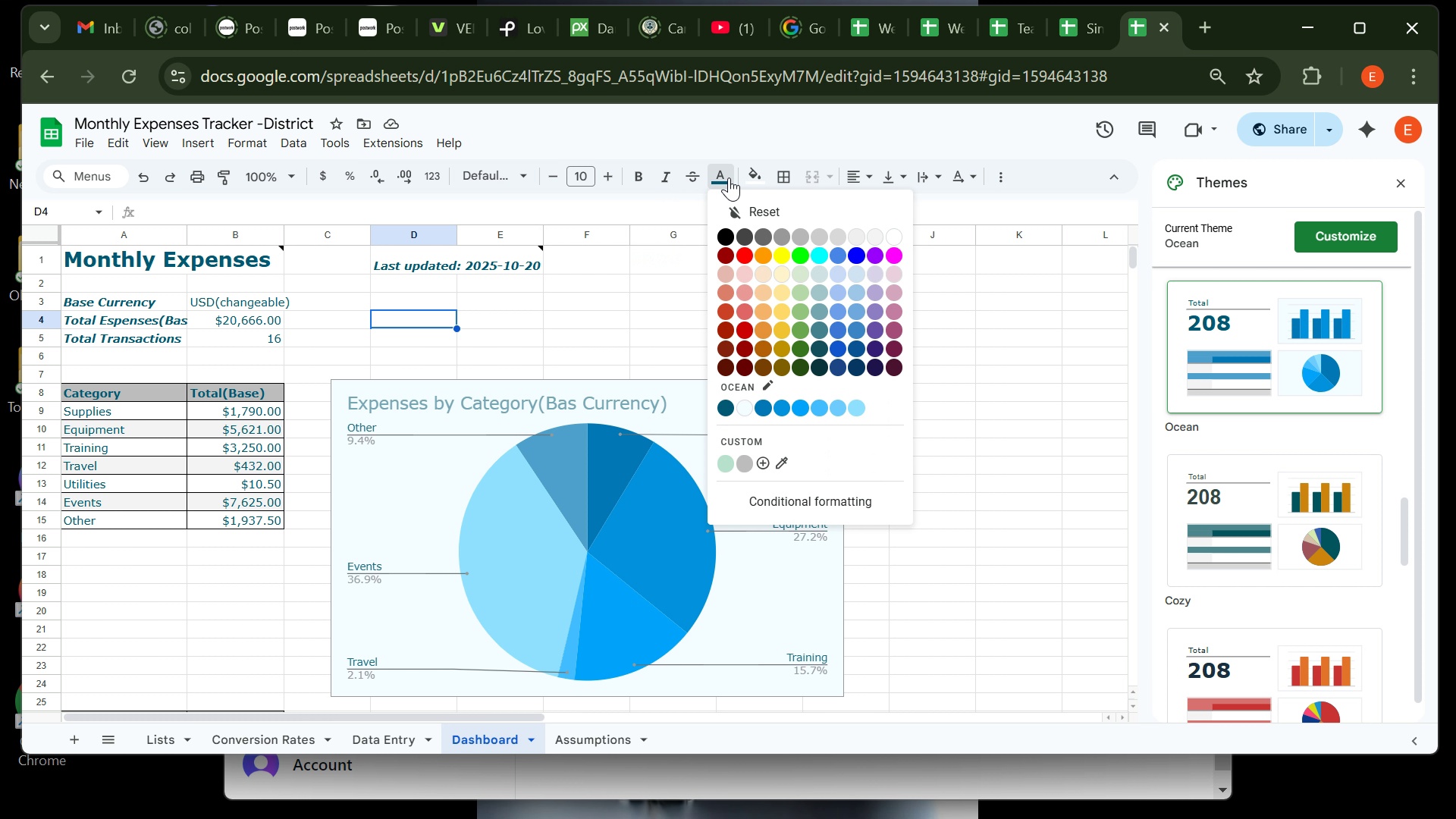 
left_click([729, 177])
 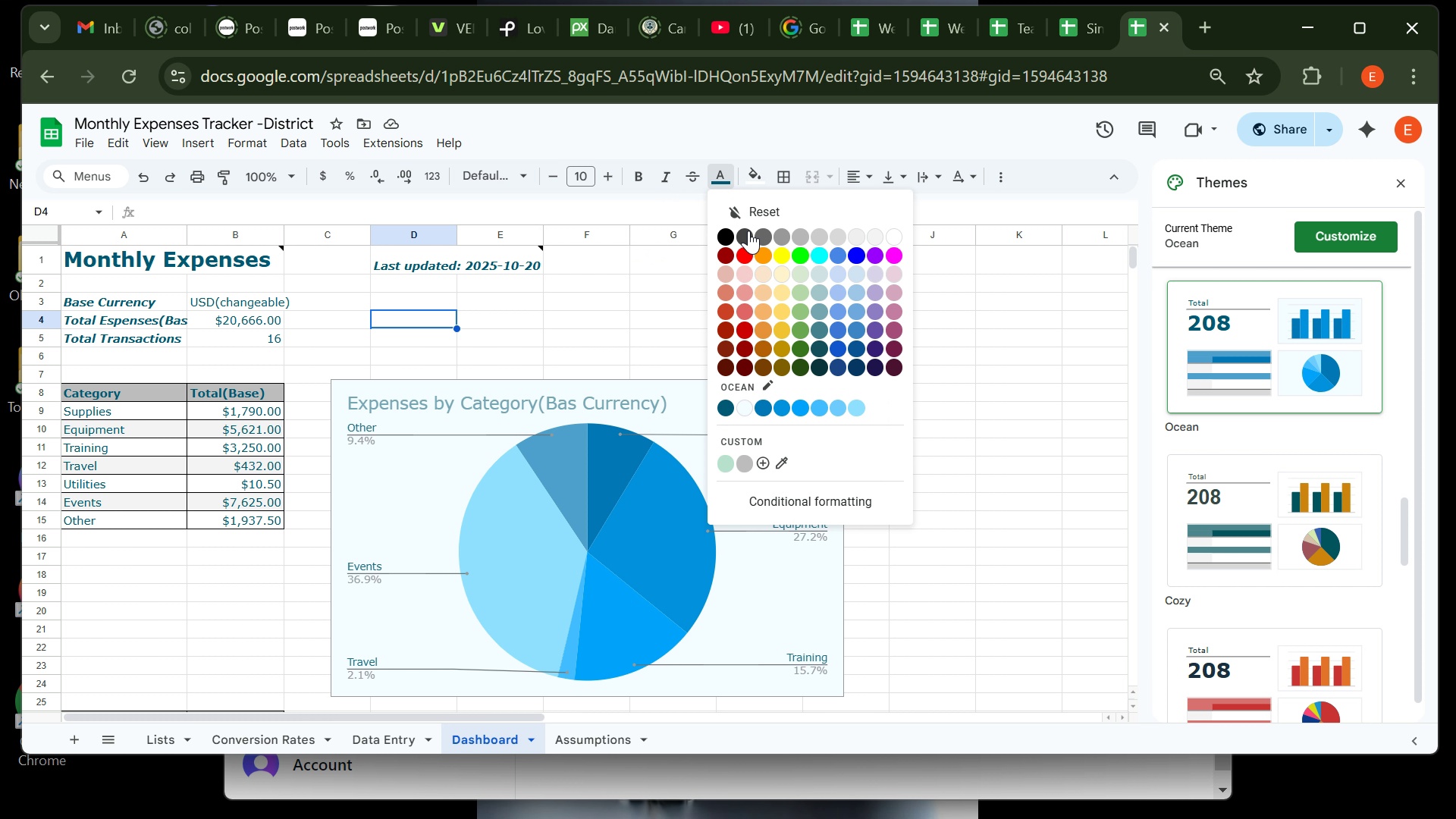 
mouse_move([733, 257])
 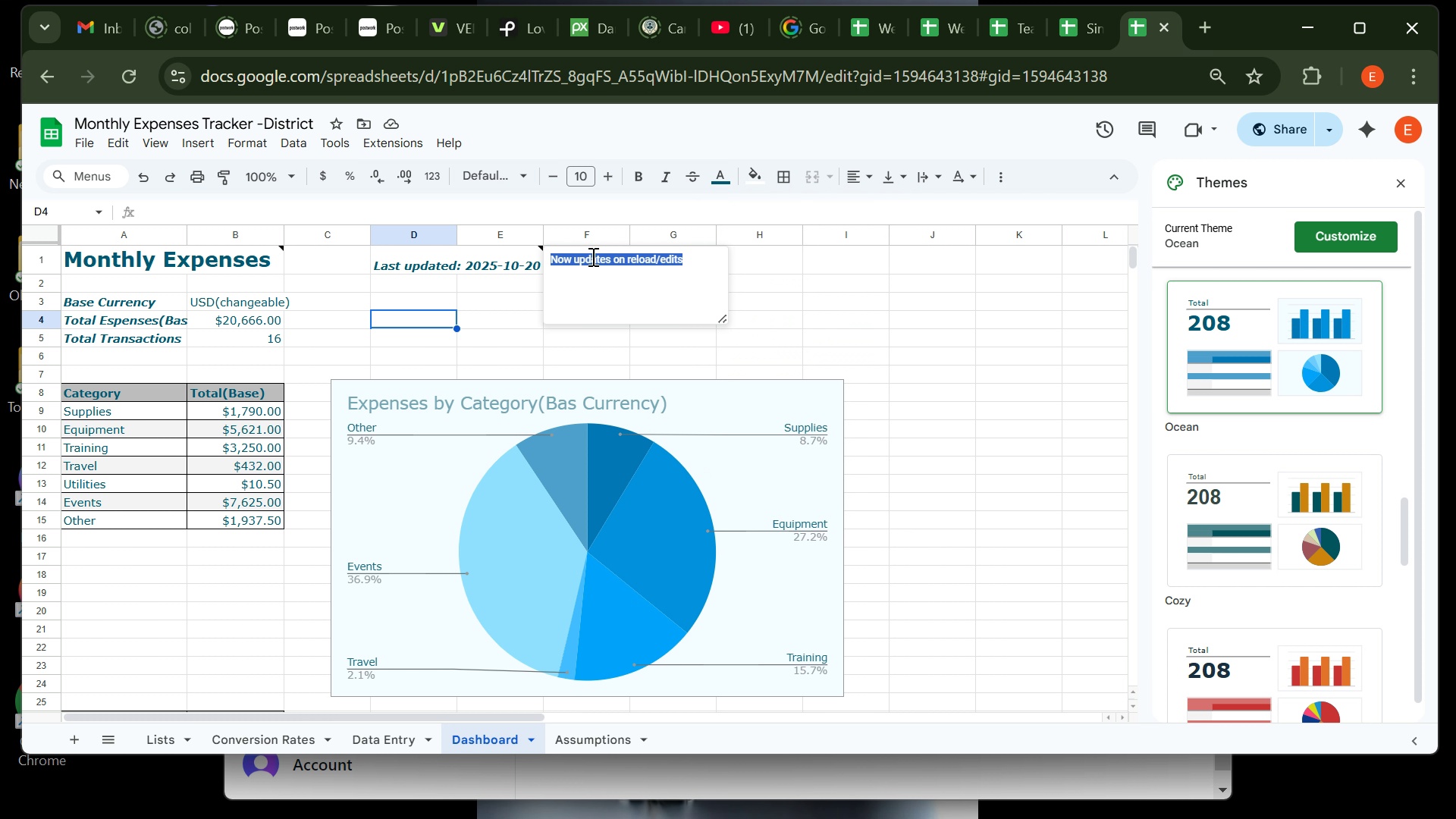 
left_click([571, 256])
 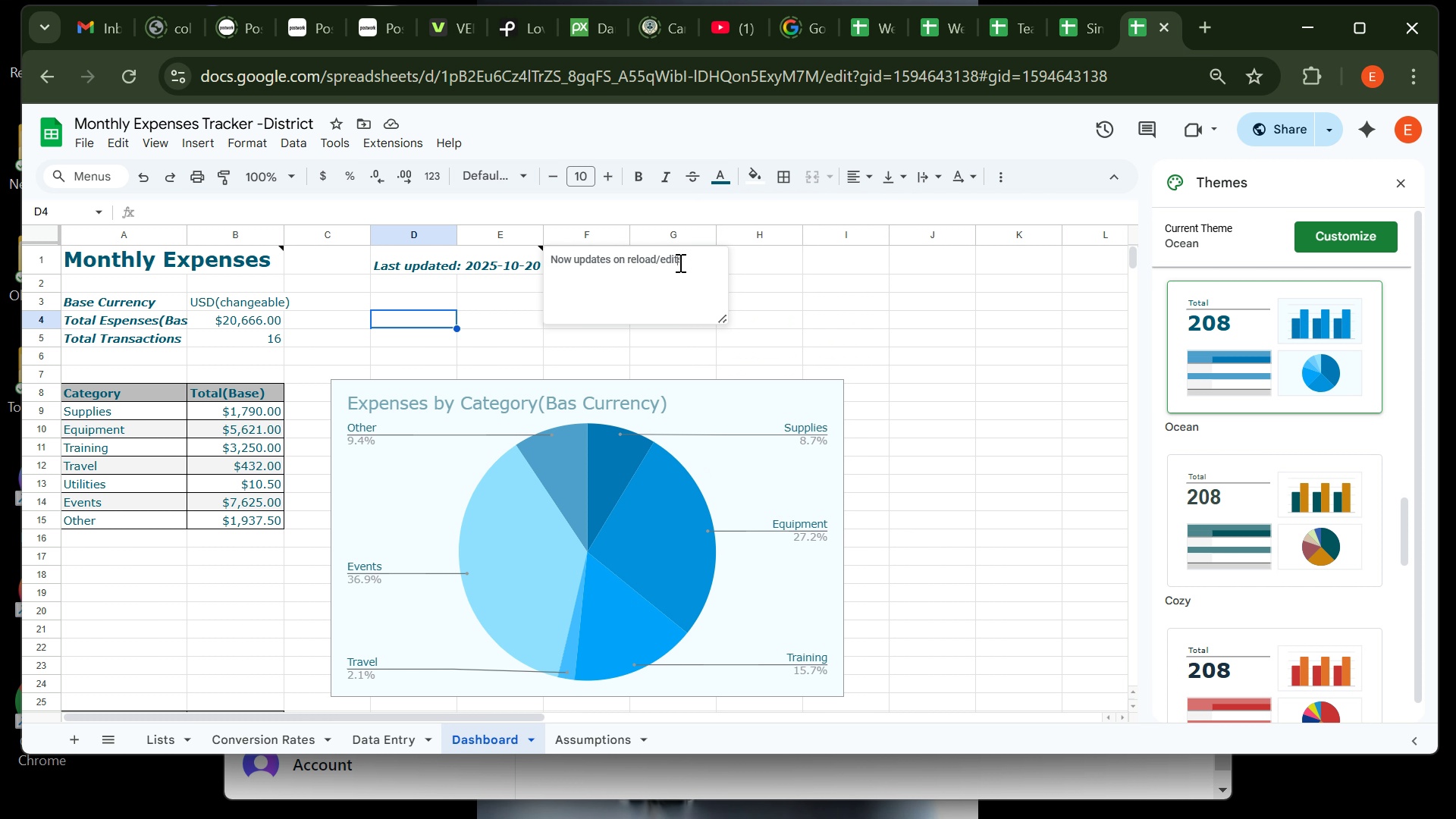 
left_click([679, 262])
 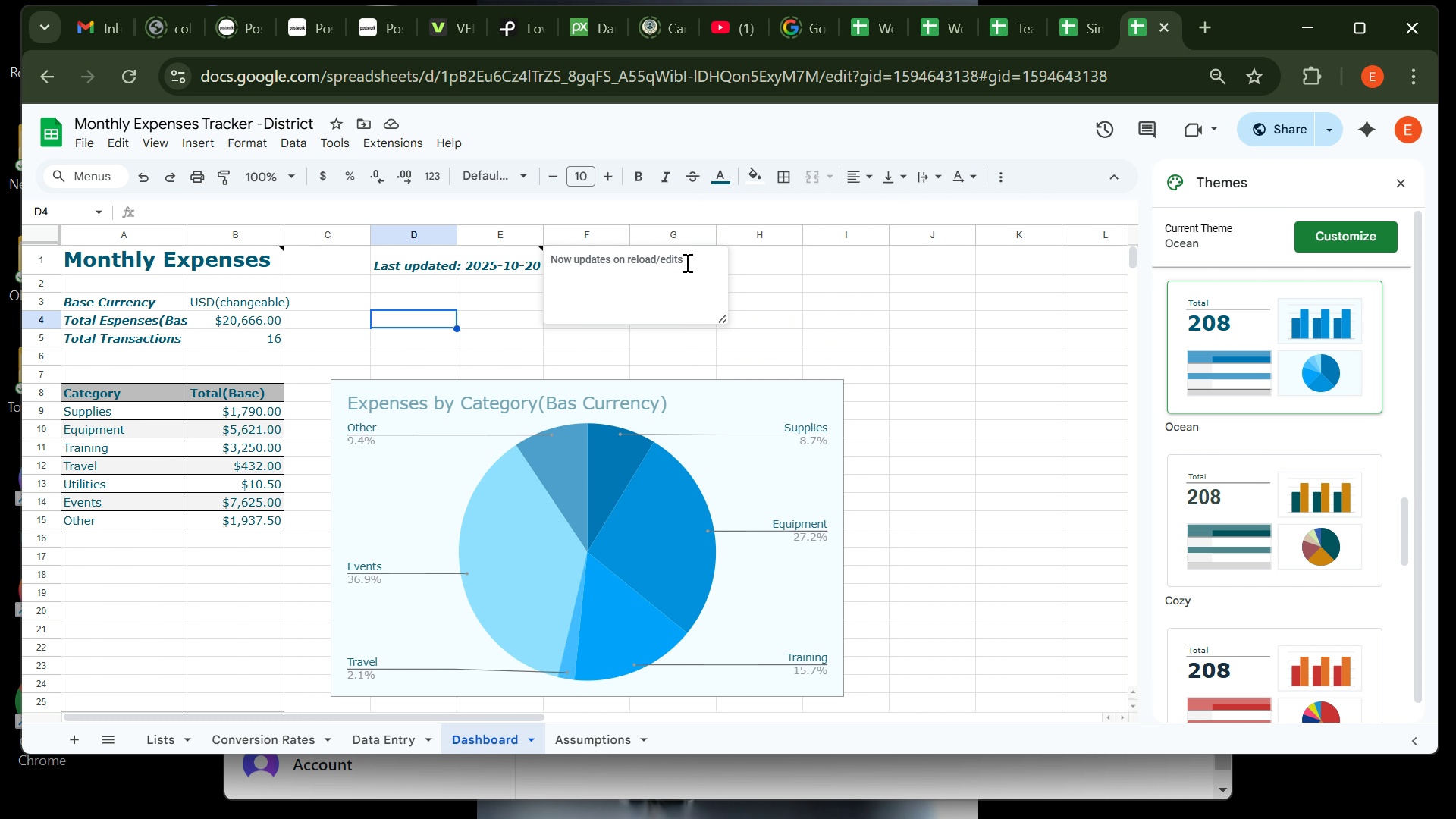 
left_click([686, 262])
 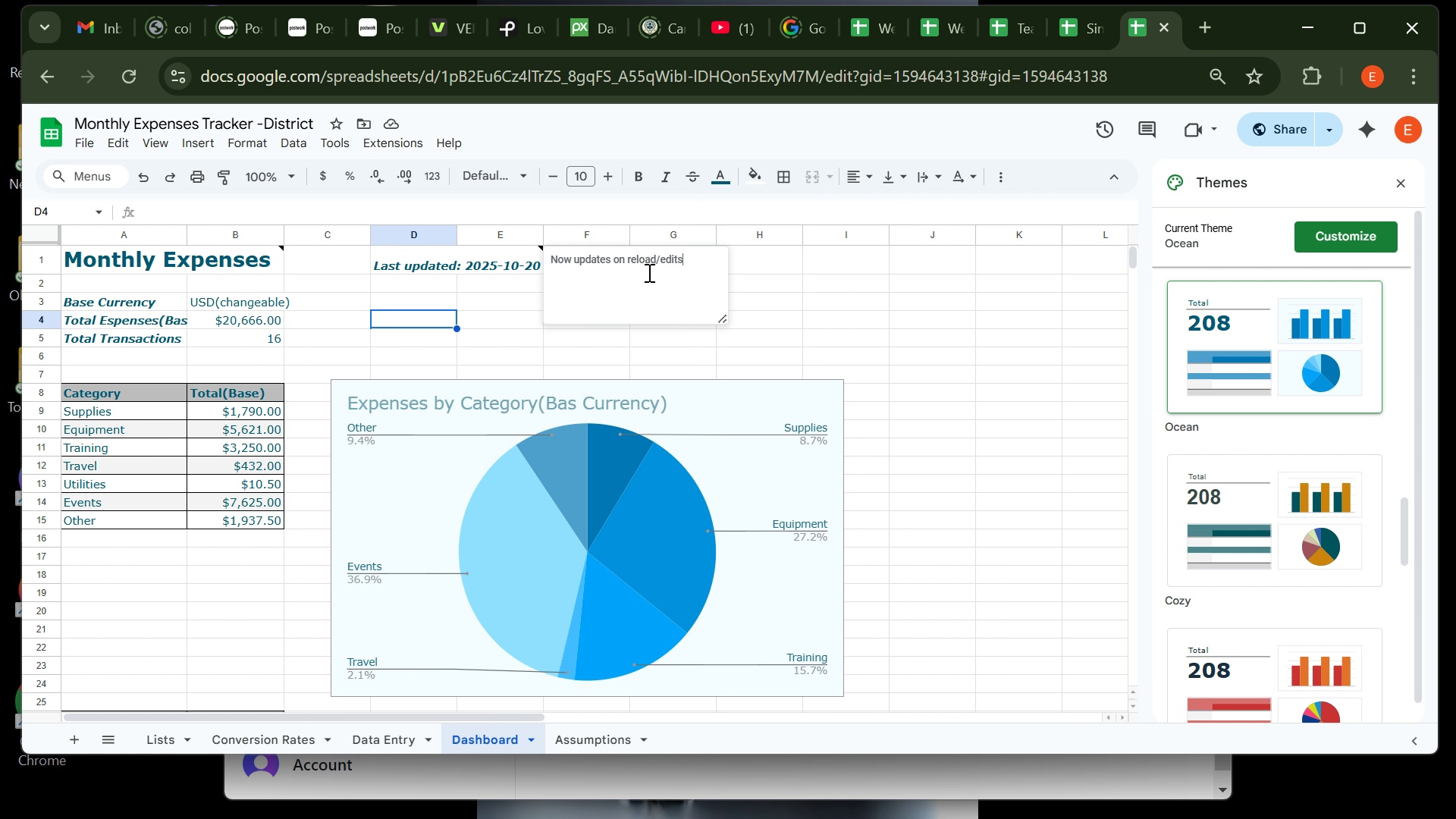 
left_click_drag(start_coordinate=[686, 262], to_coordinate=[552, 269])
 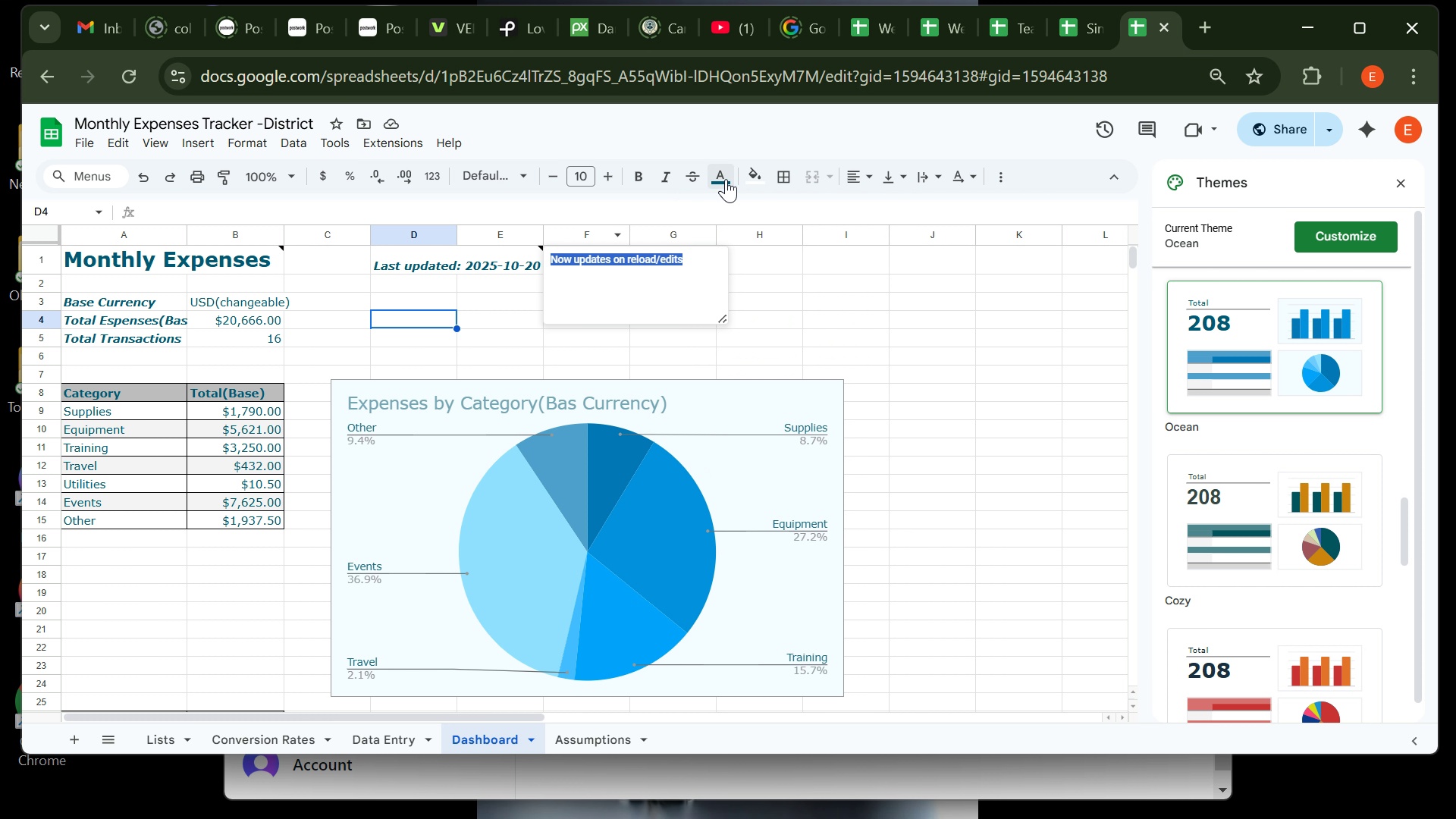 
left_click([726, 179])
 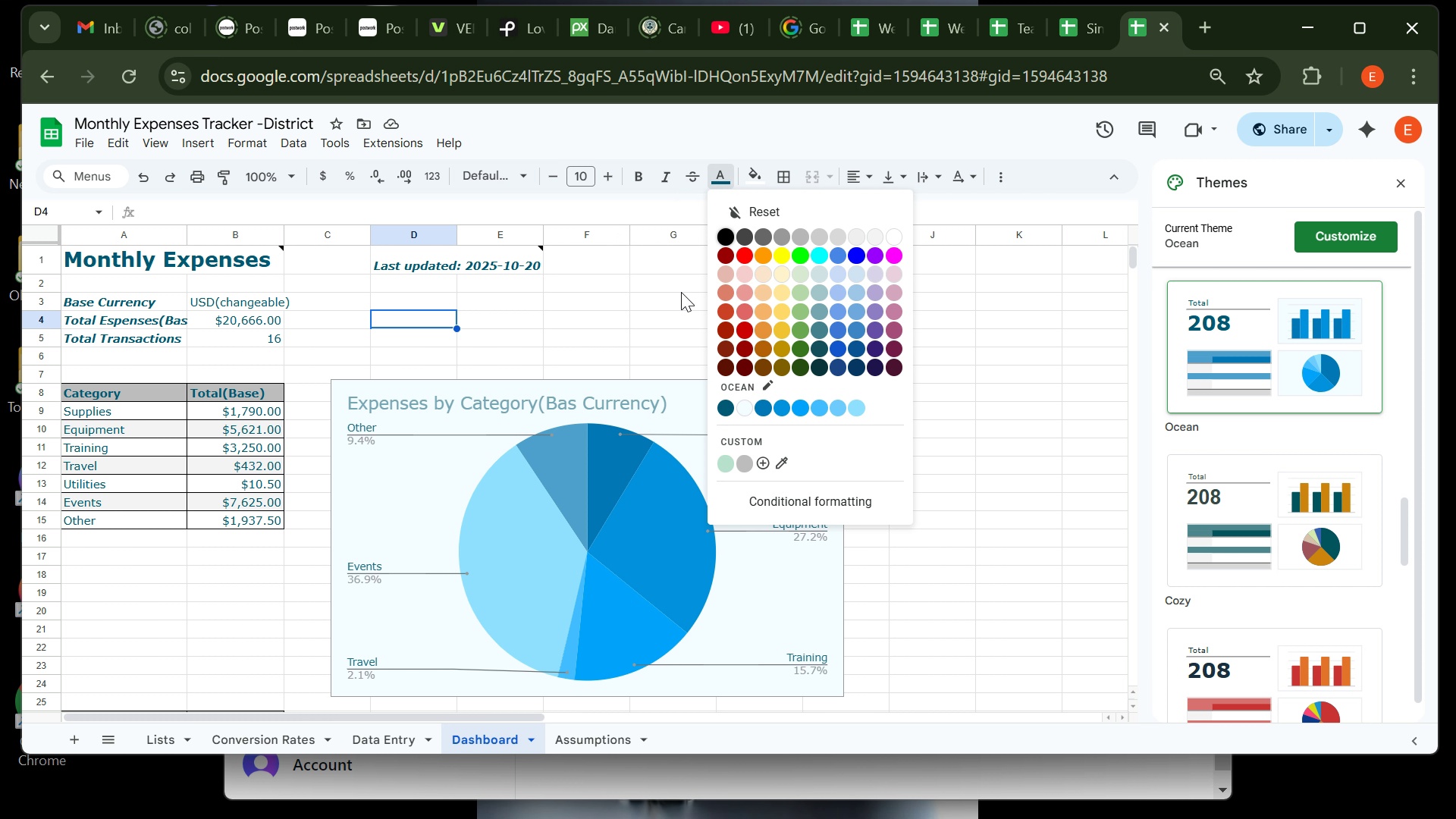 
left_click([681, 292])
 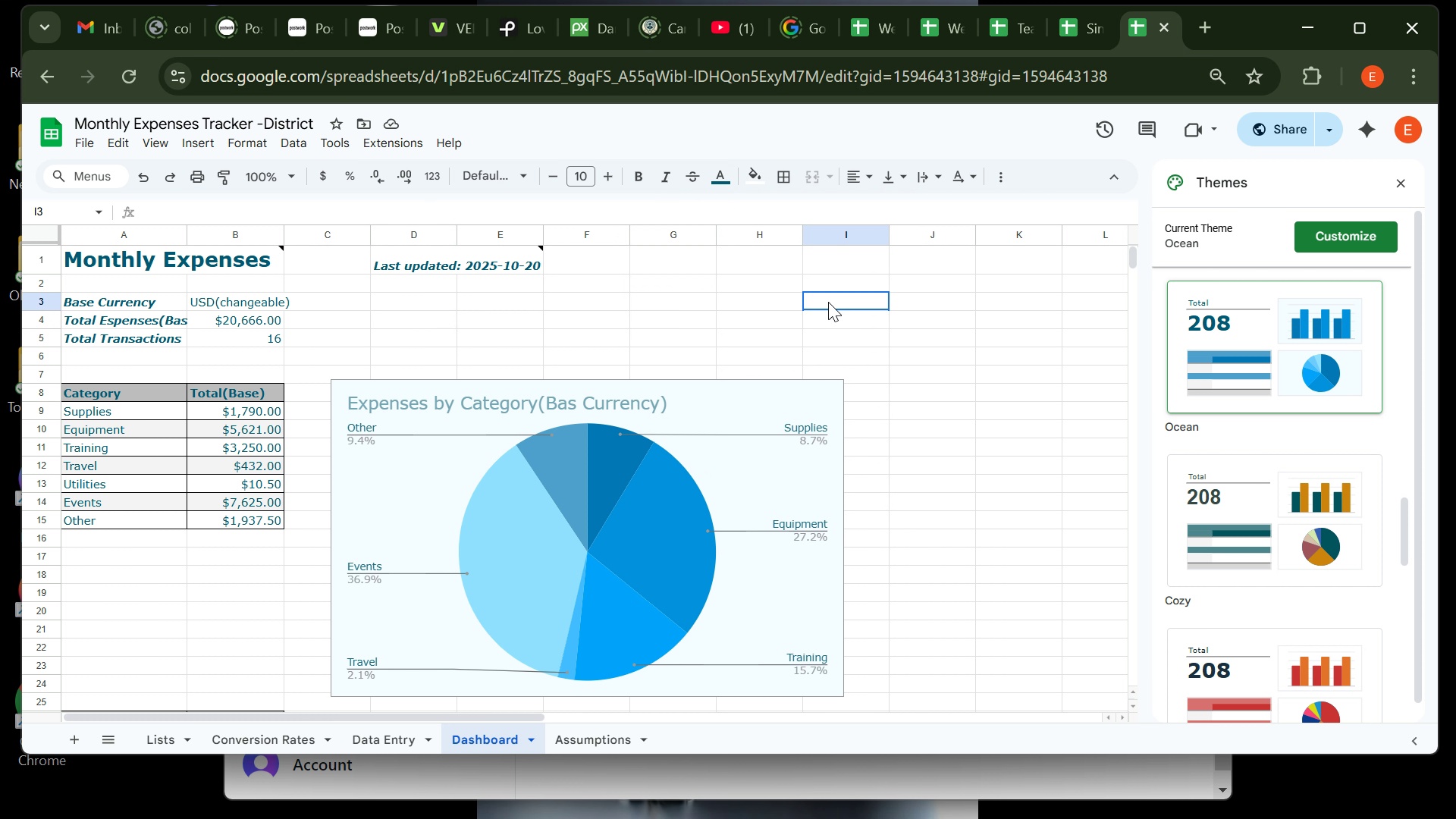 
left_click([828, 302])
 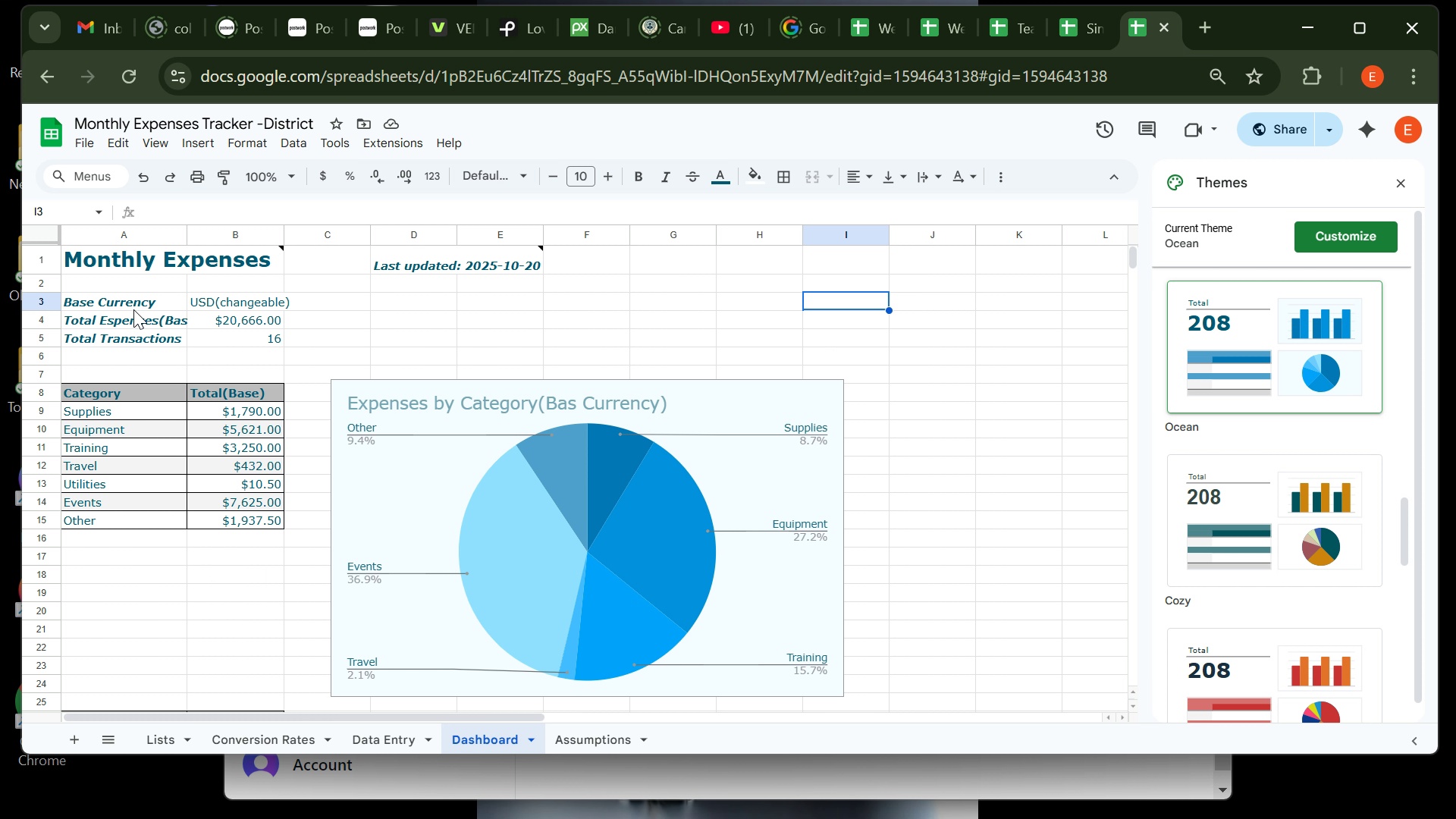 
wait(9.33)
 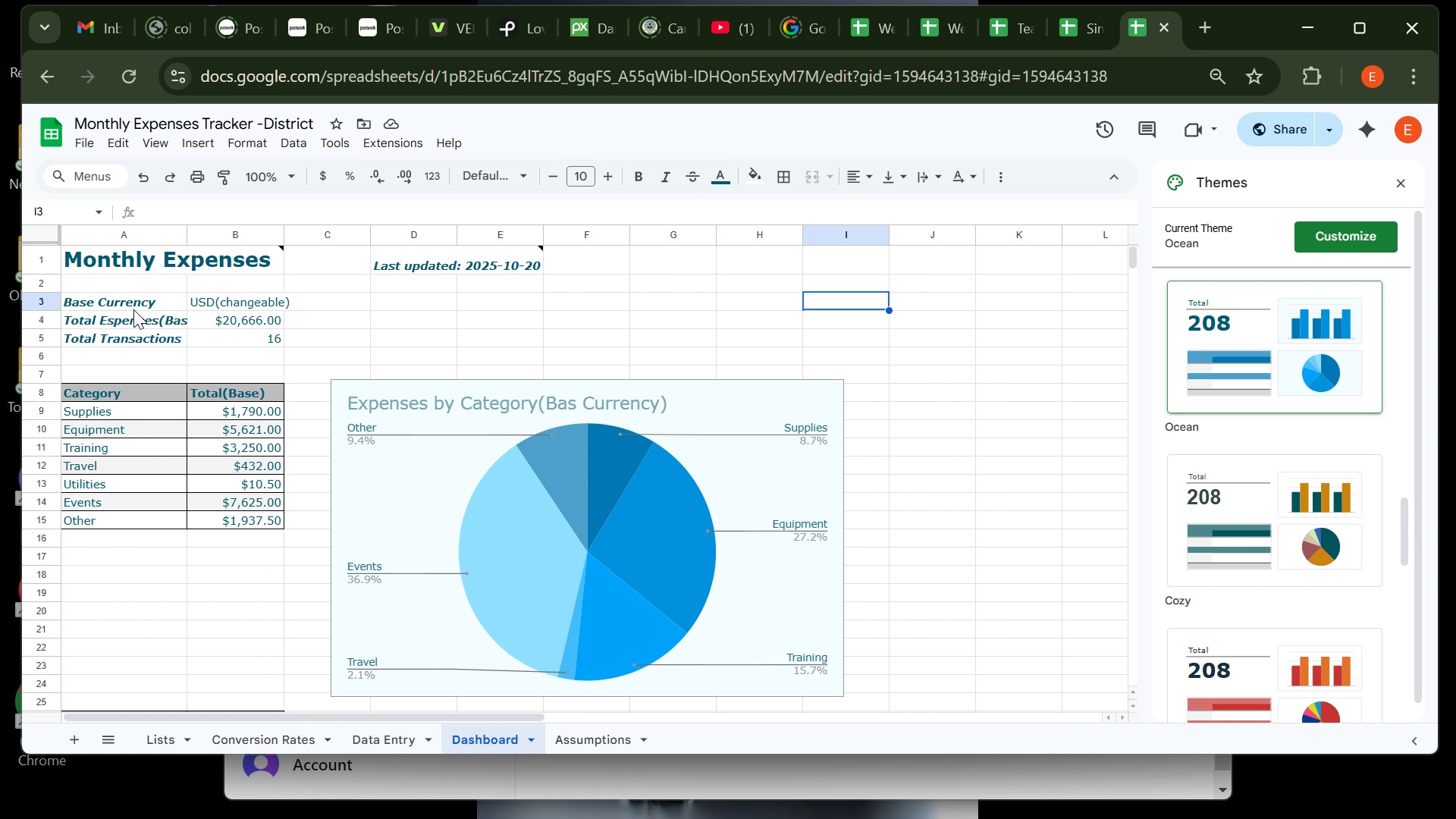 
double_click([283, 236])
 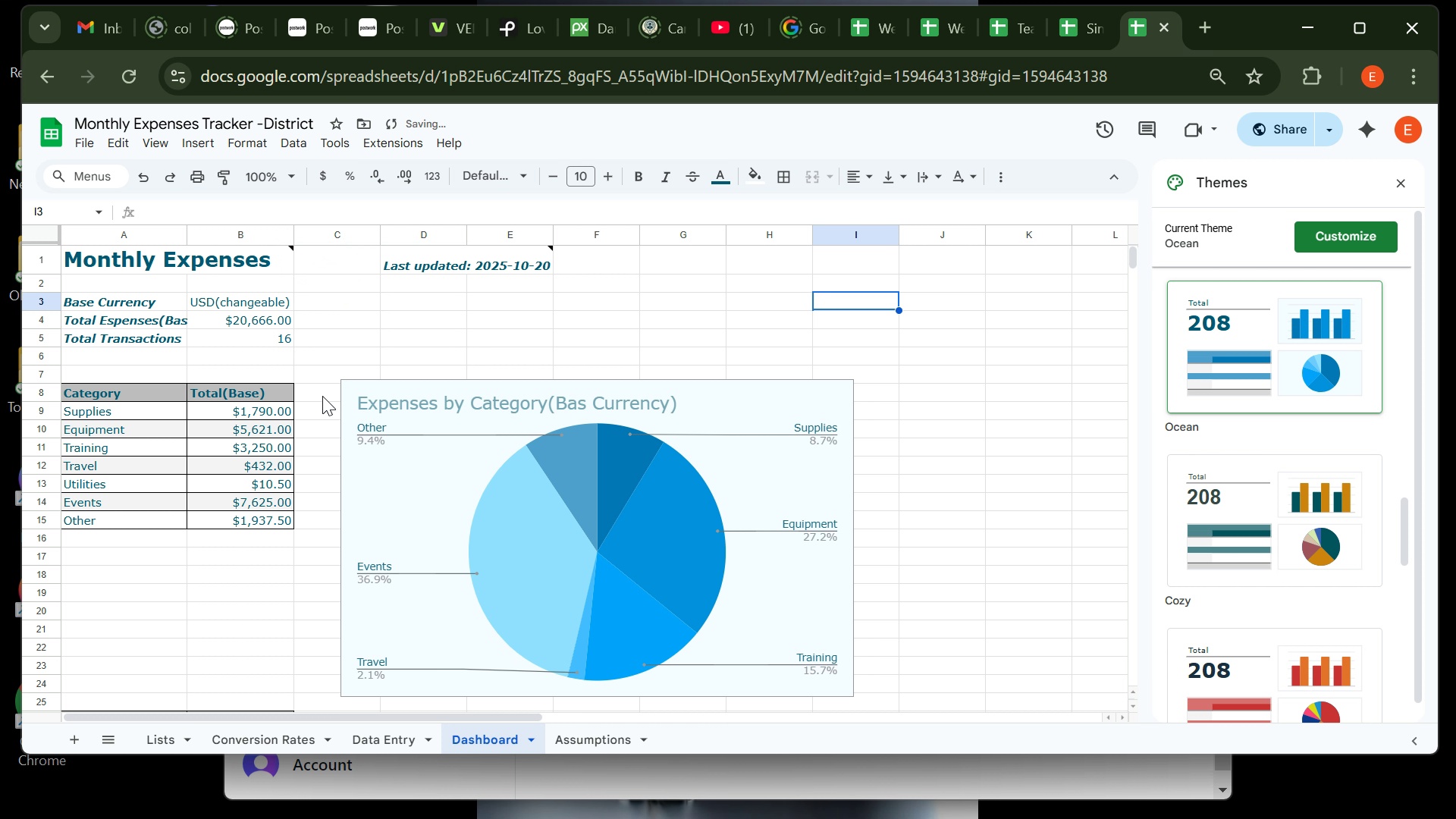 
left_click([322, 396])
 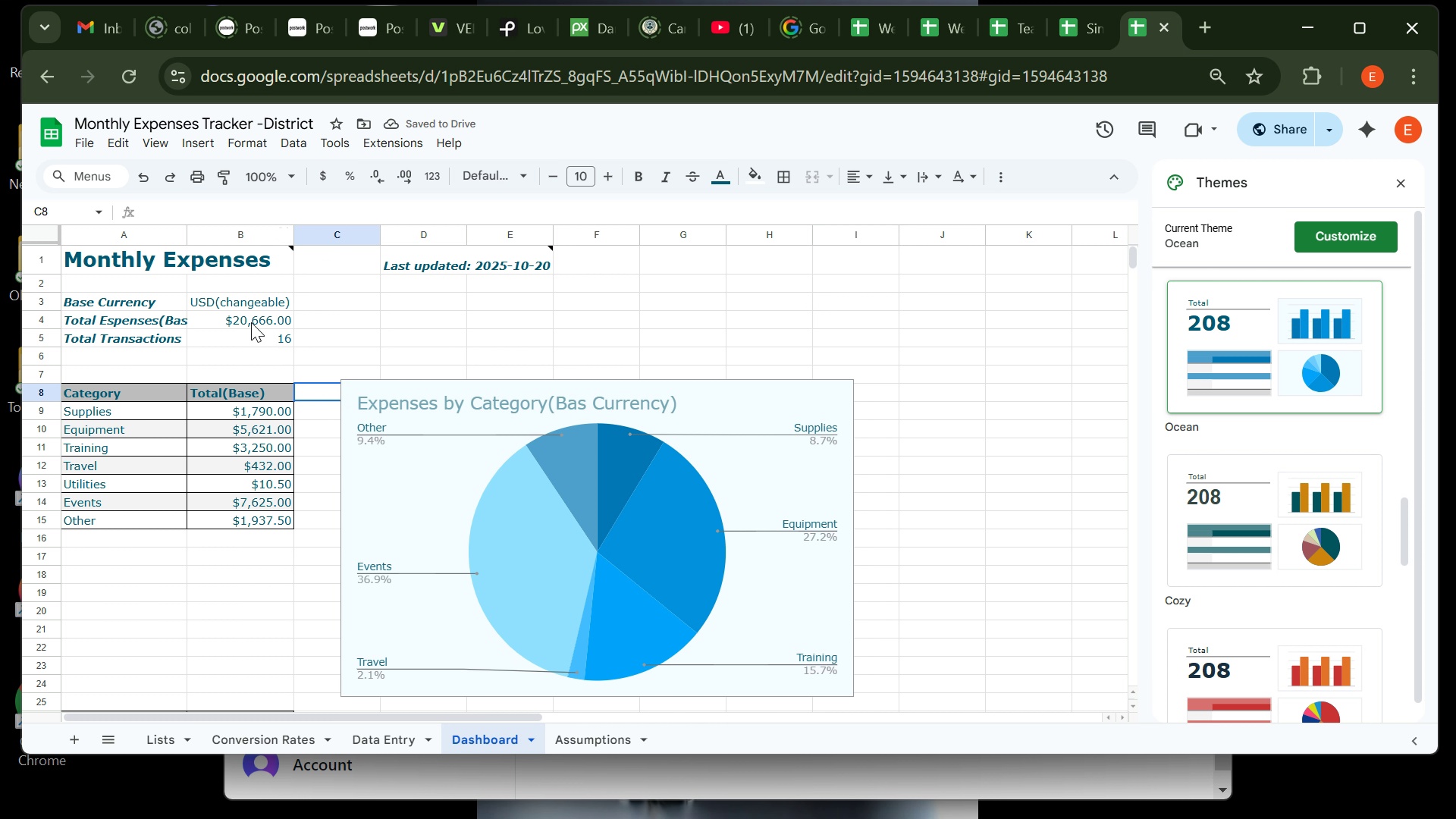 
left_click([250, 323])
 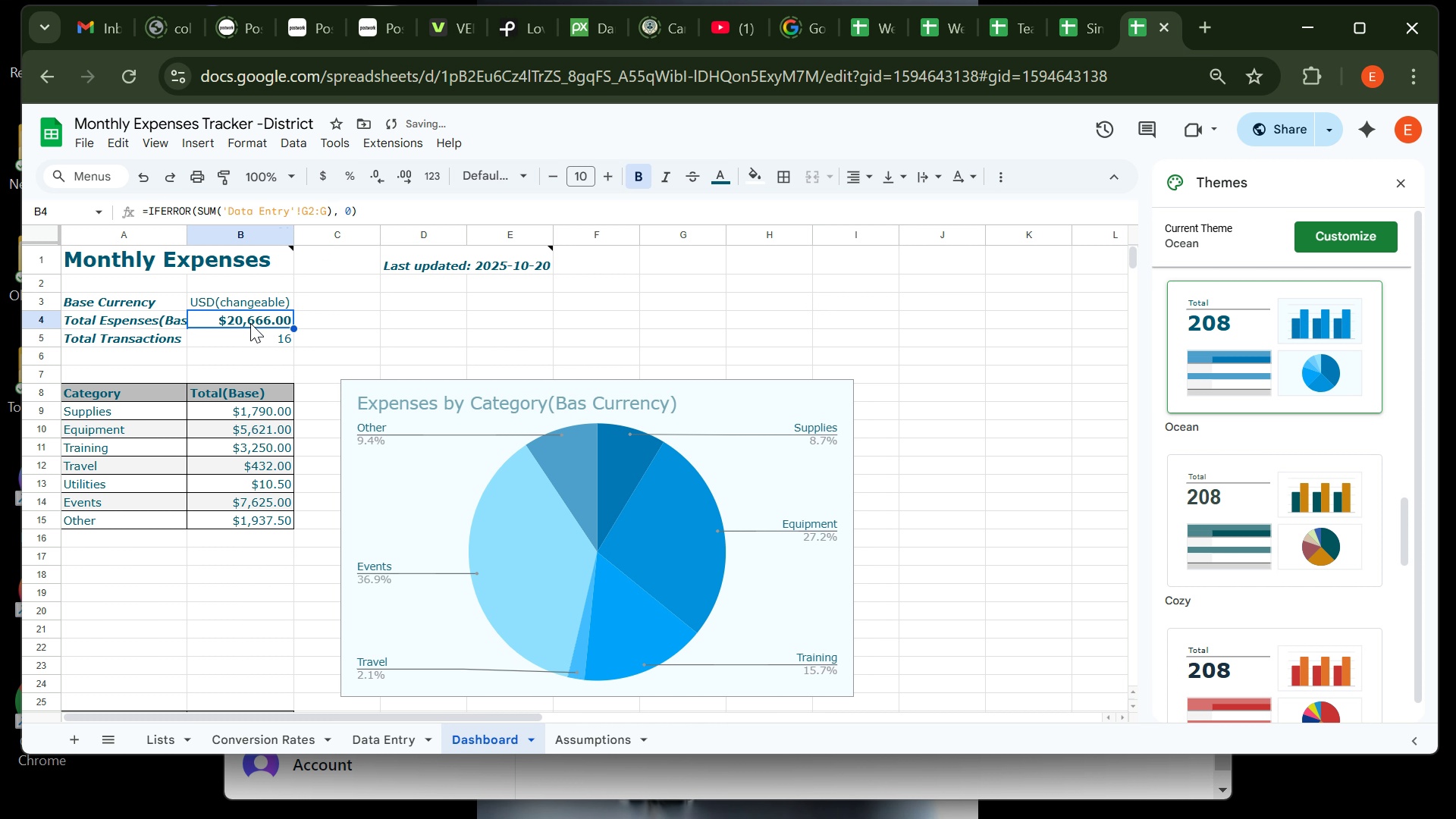 
key(Control+ControlLeft)
 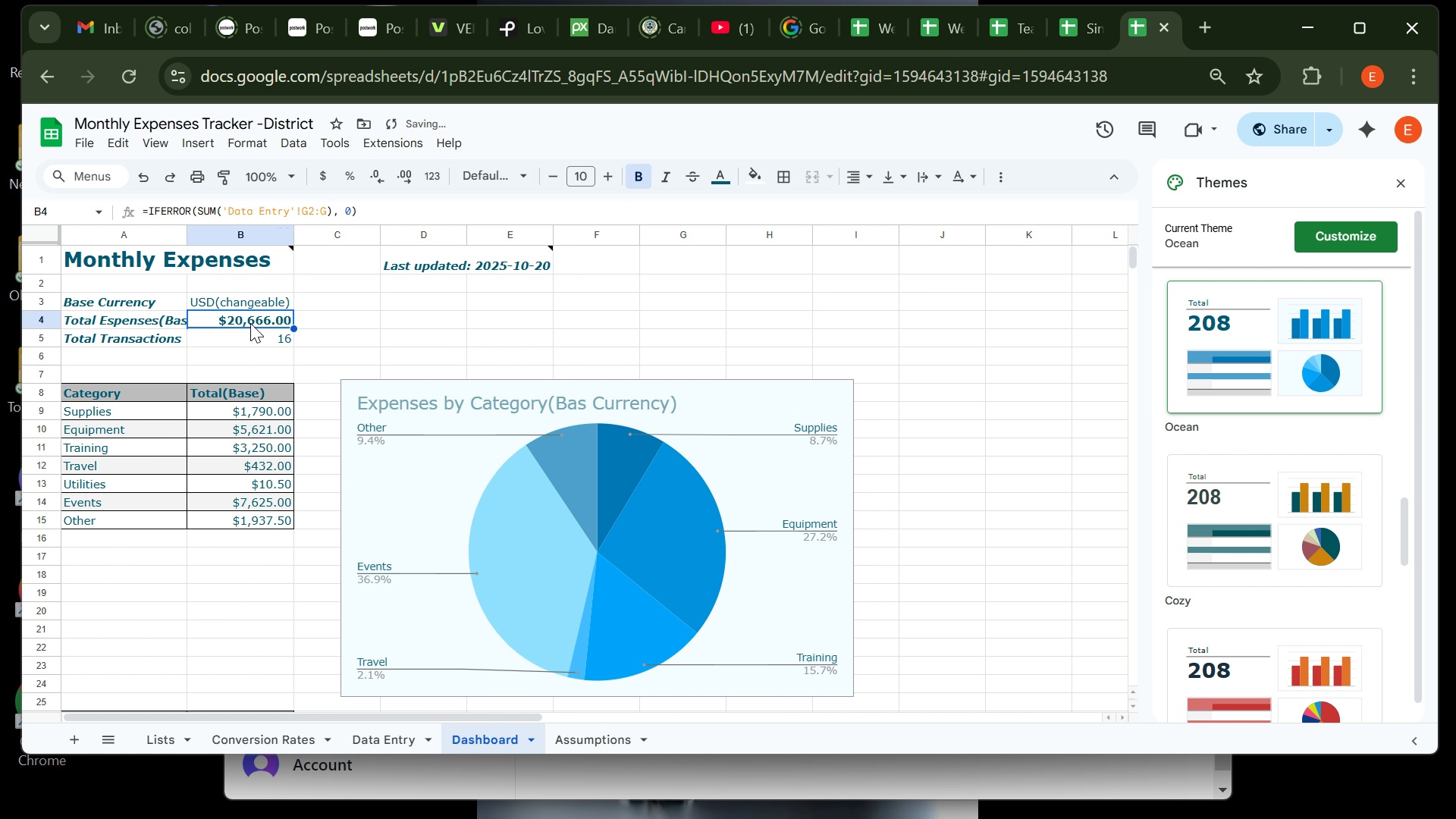 
key(Control+B)
 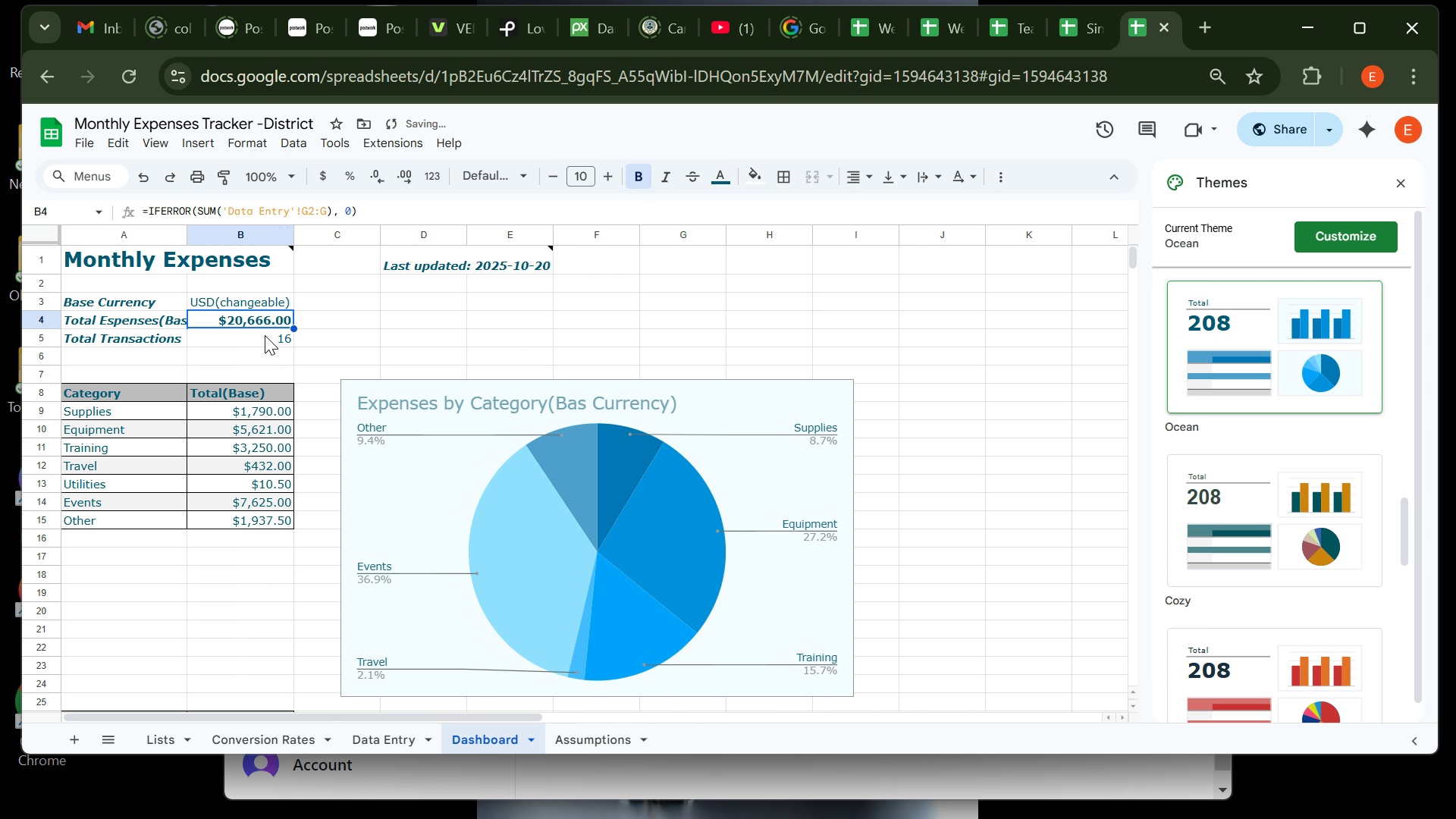 
left_click([265, 333])
 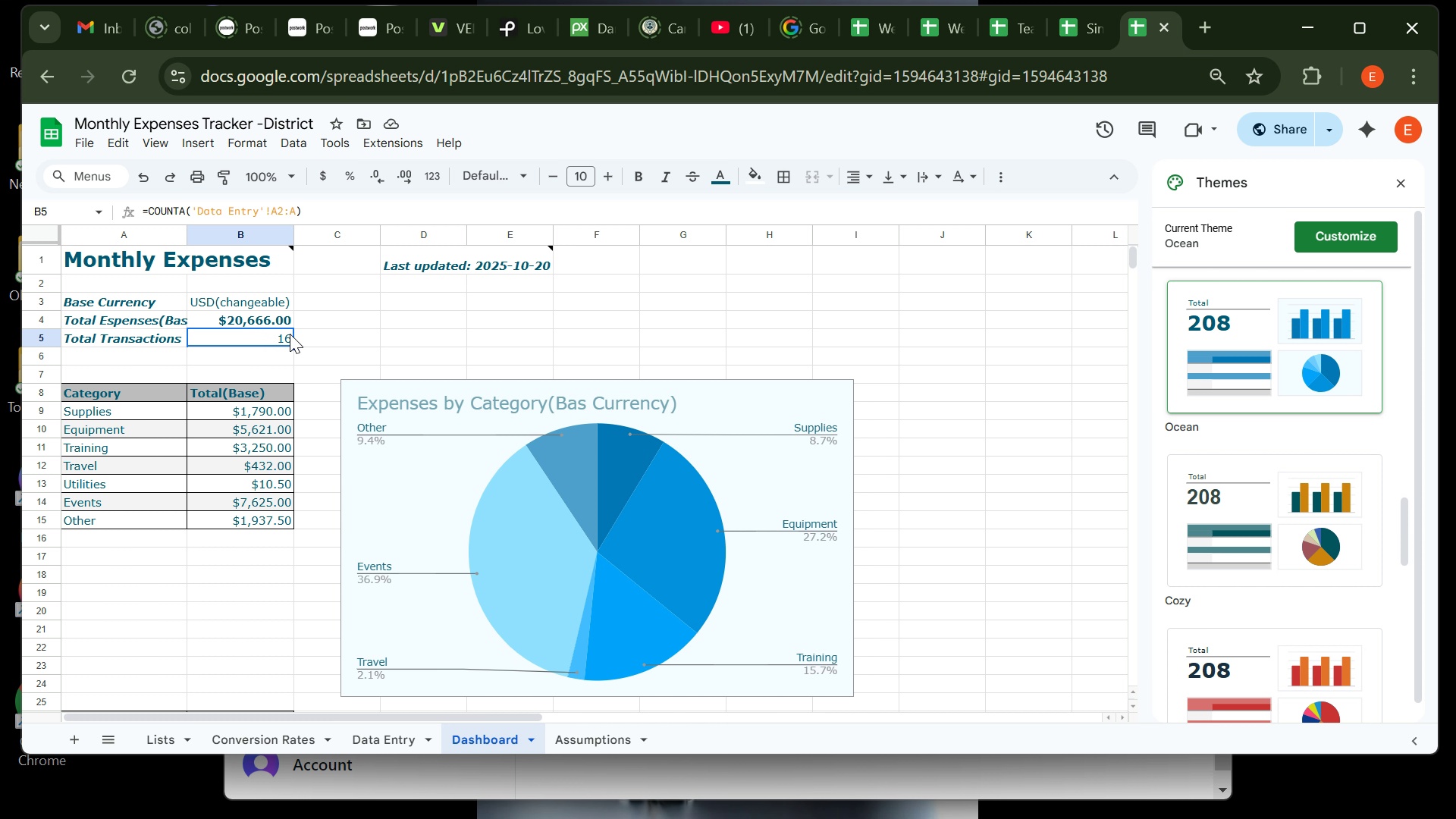 
wait(7.89)
 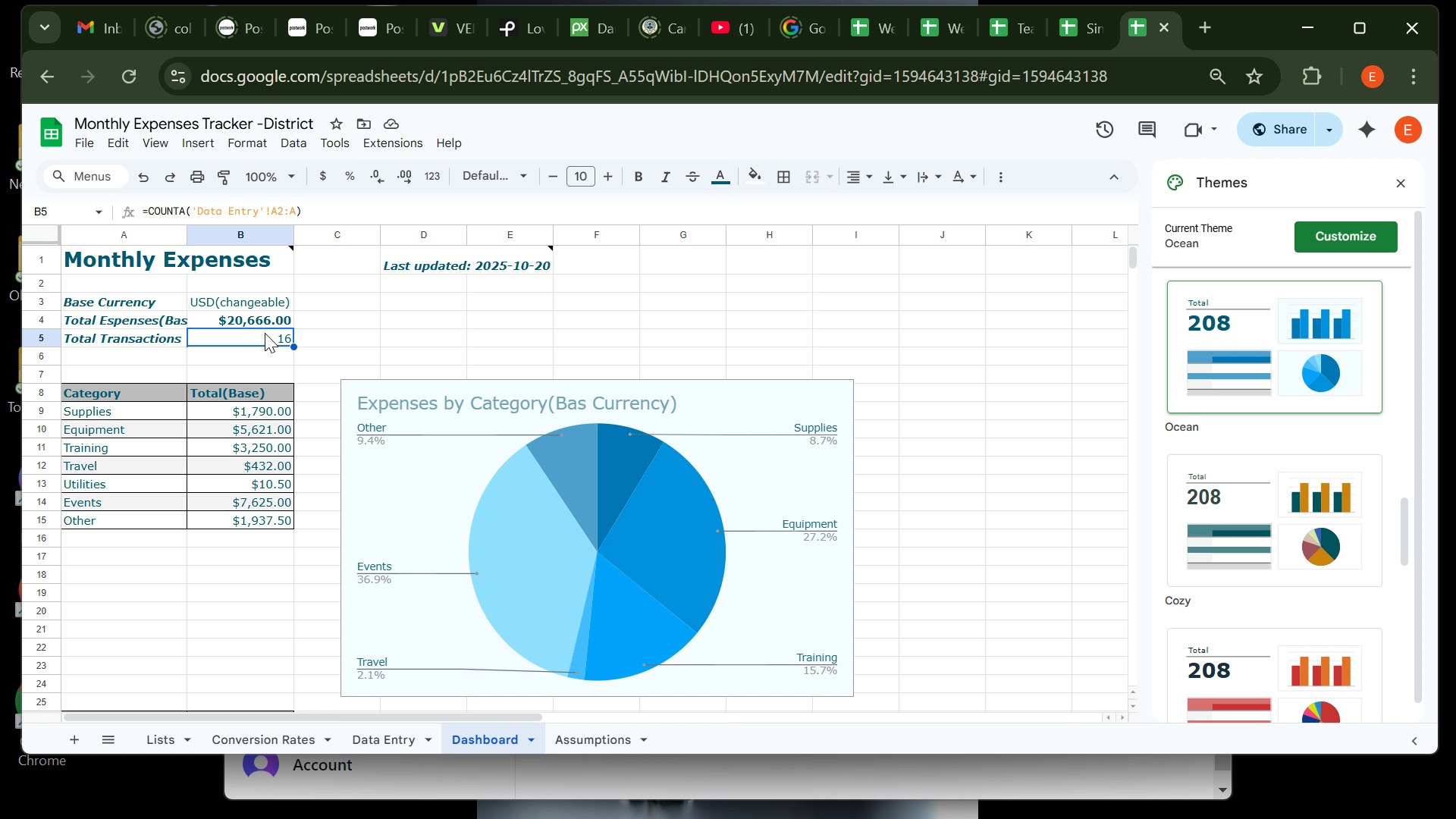 
left_click([381, 325])
 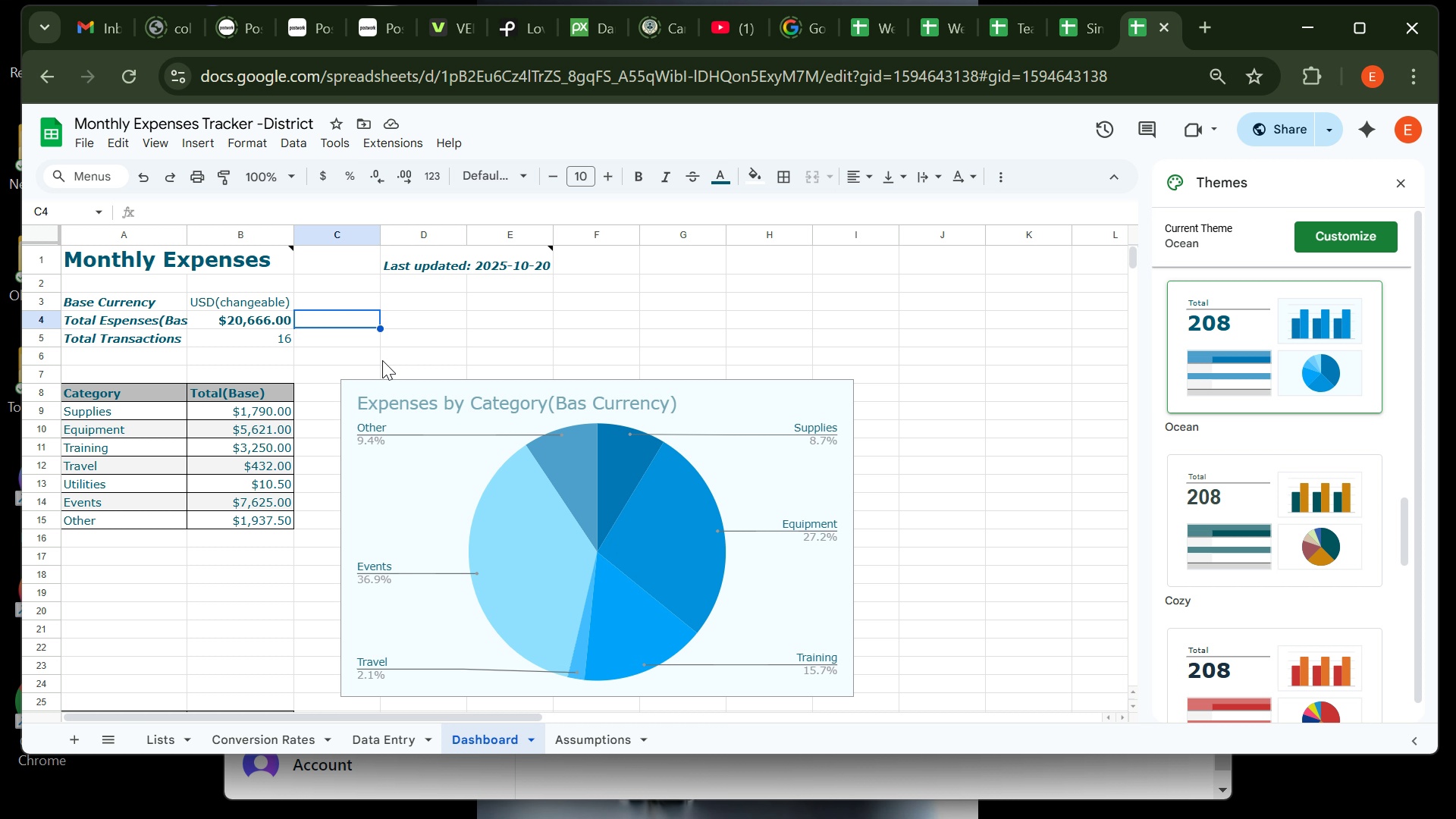 
wait(15.45)
 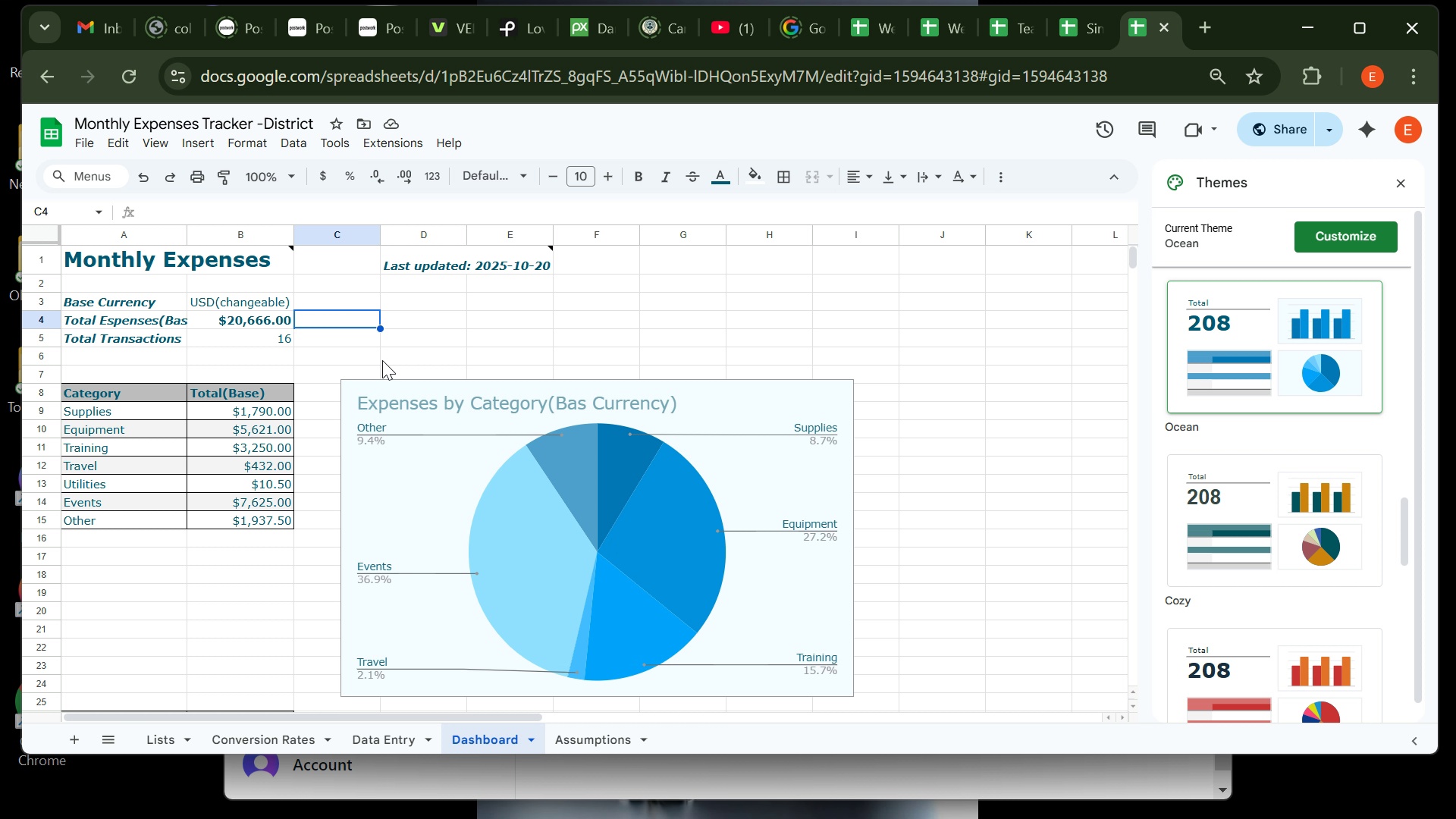 
left_click([1401, 180])
 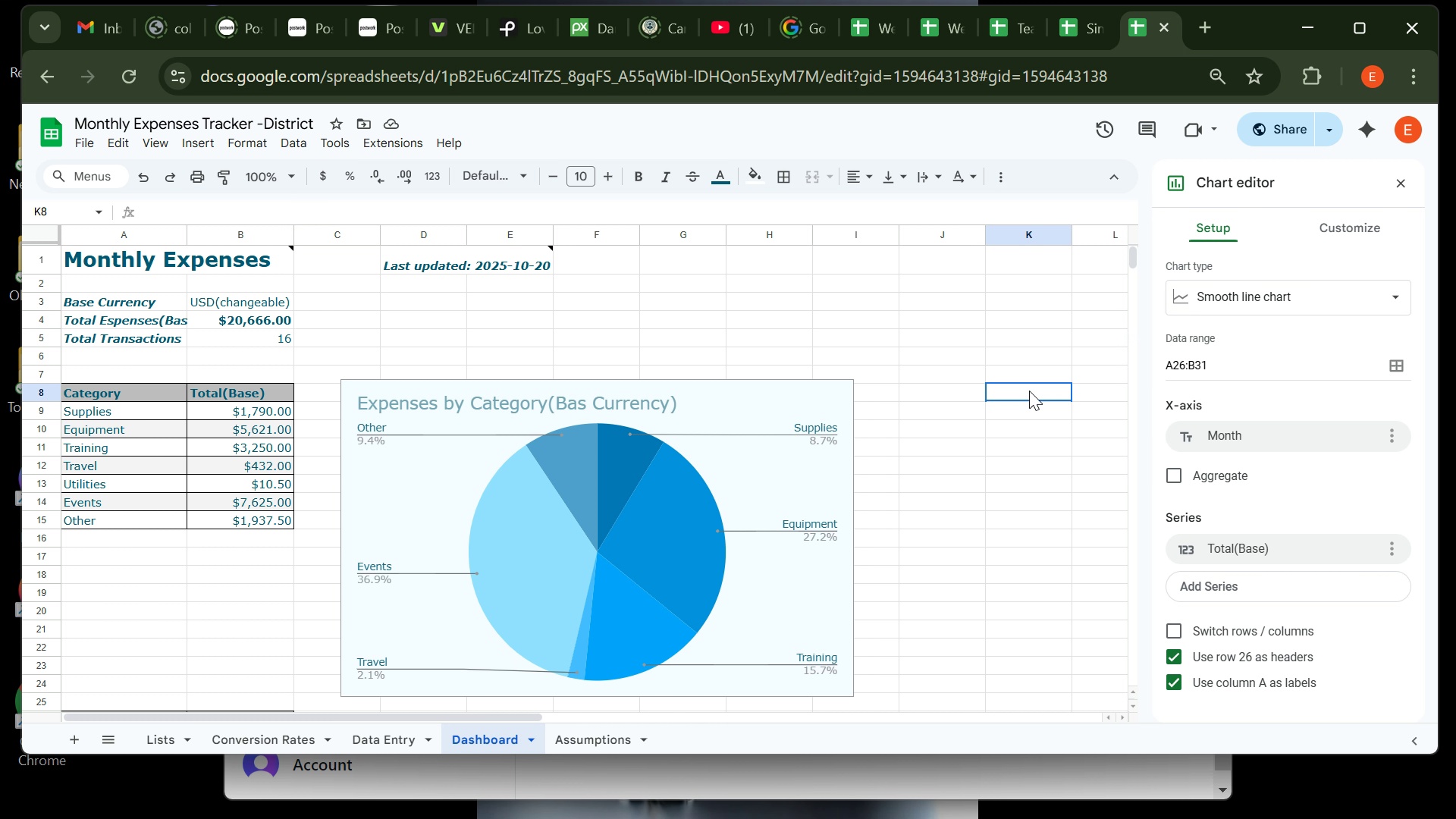 
left_click([1029, 391])
 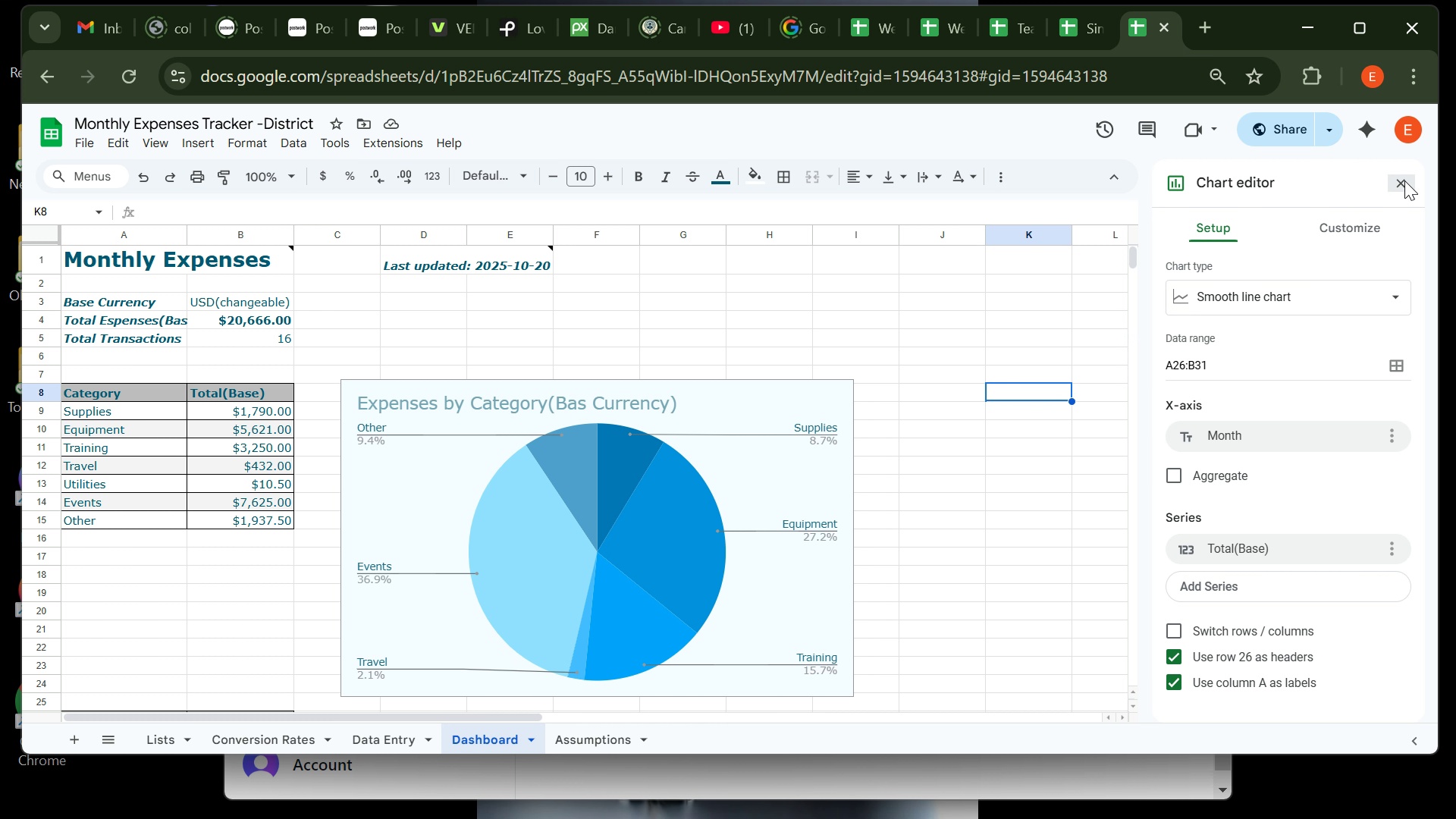 
left_click([1404, 180])
 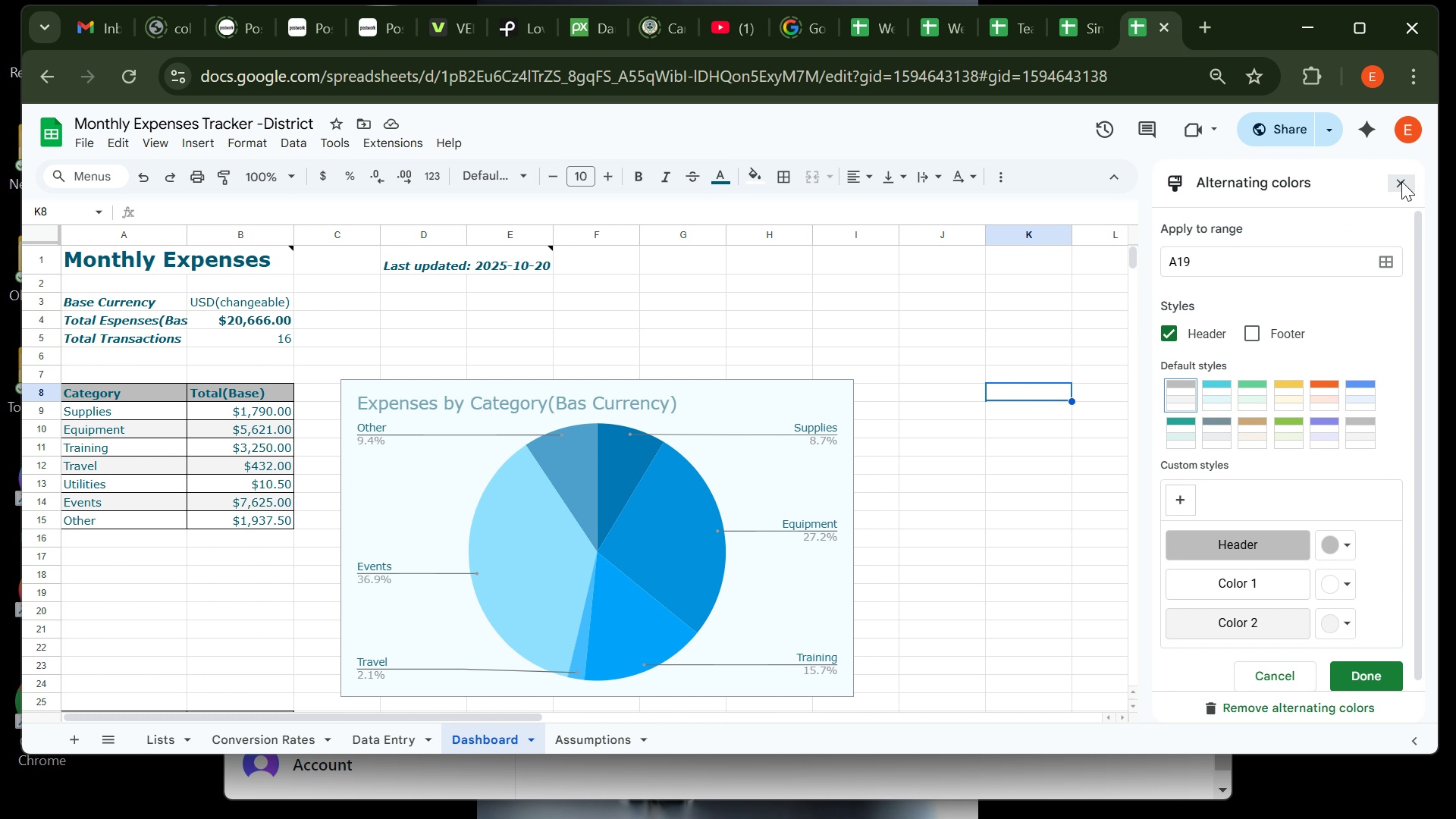 
left_click([1401, 181])
 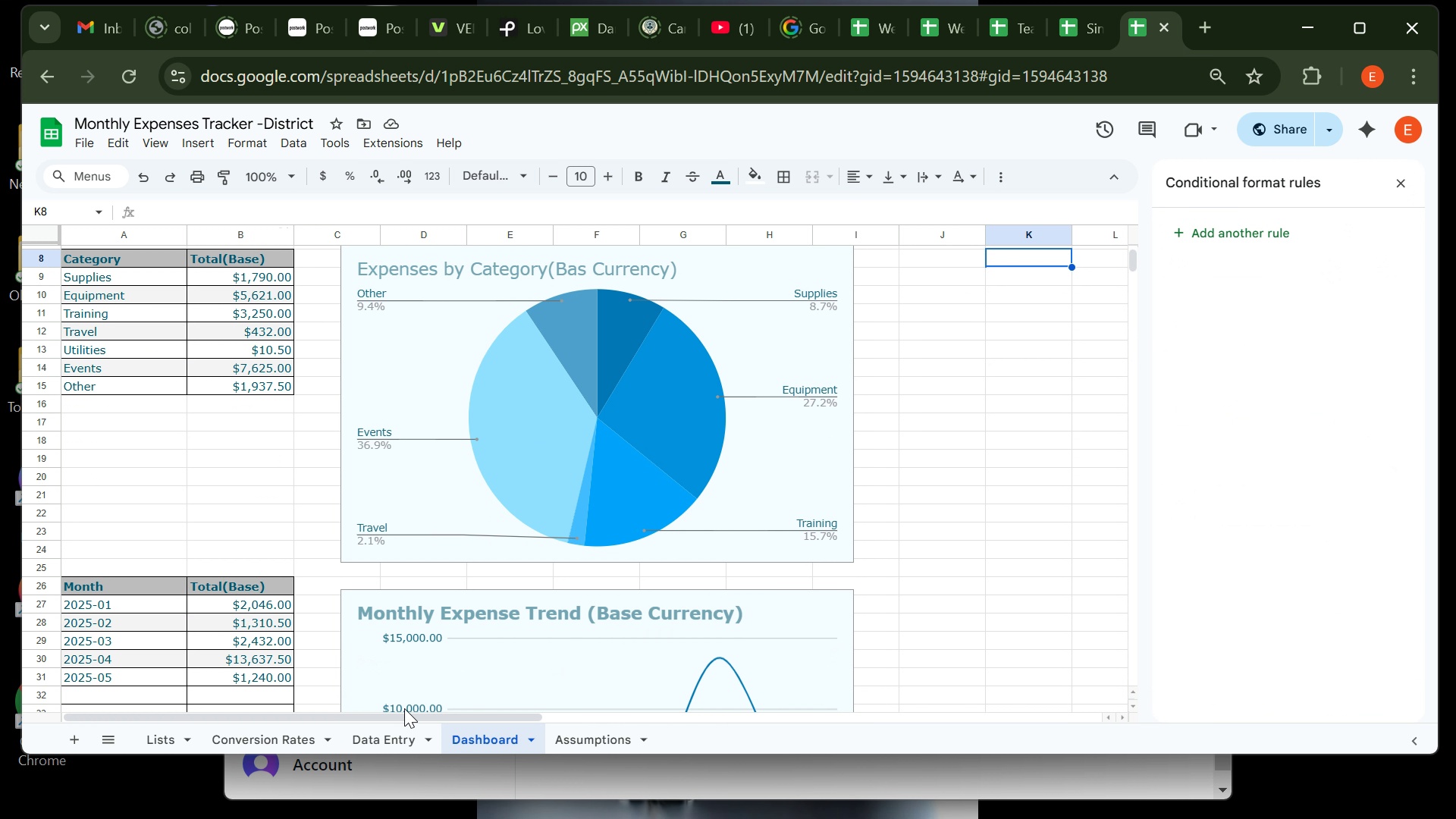 